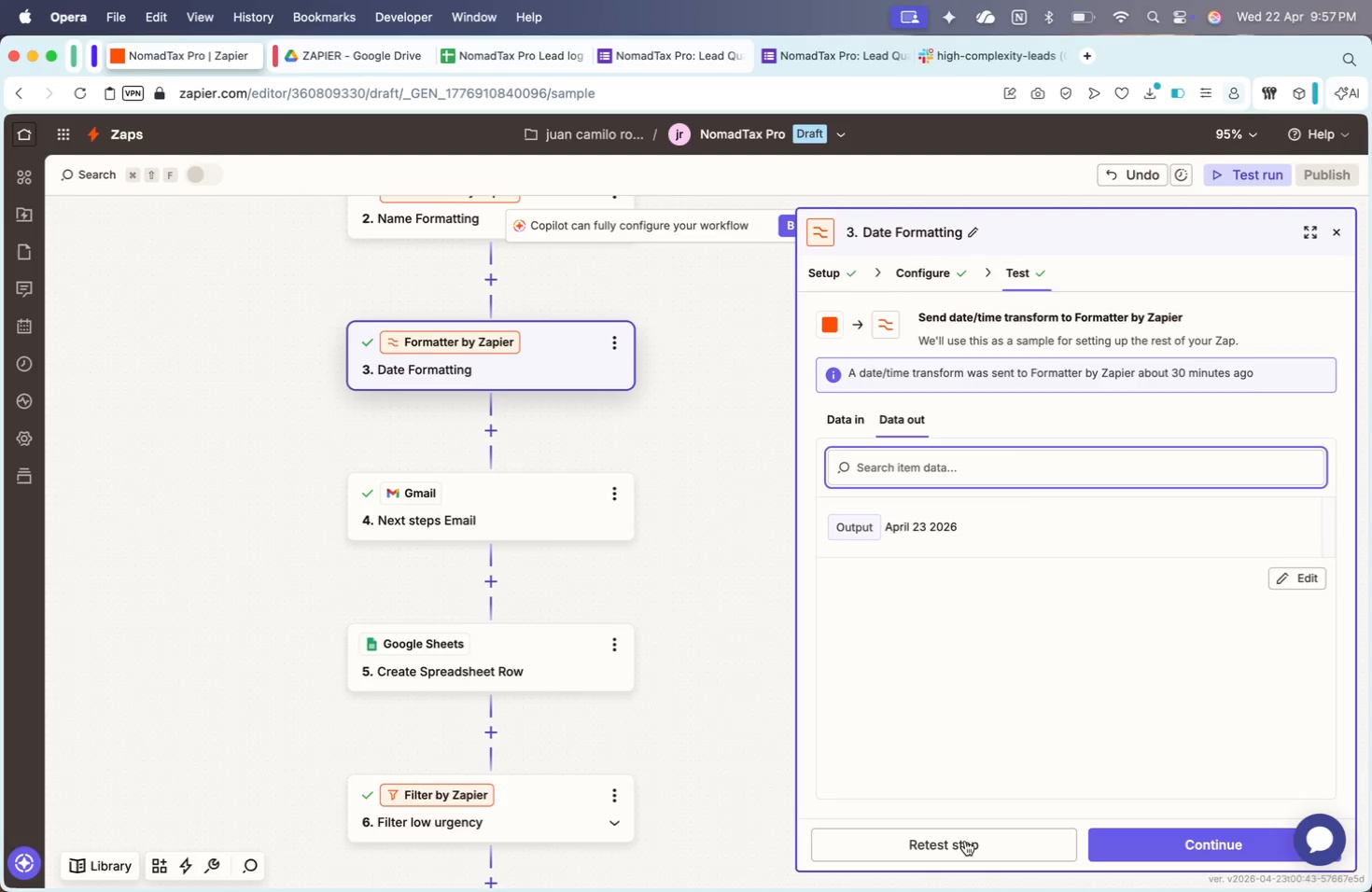 
left_click([965, 841])
 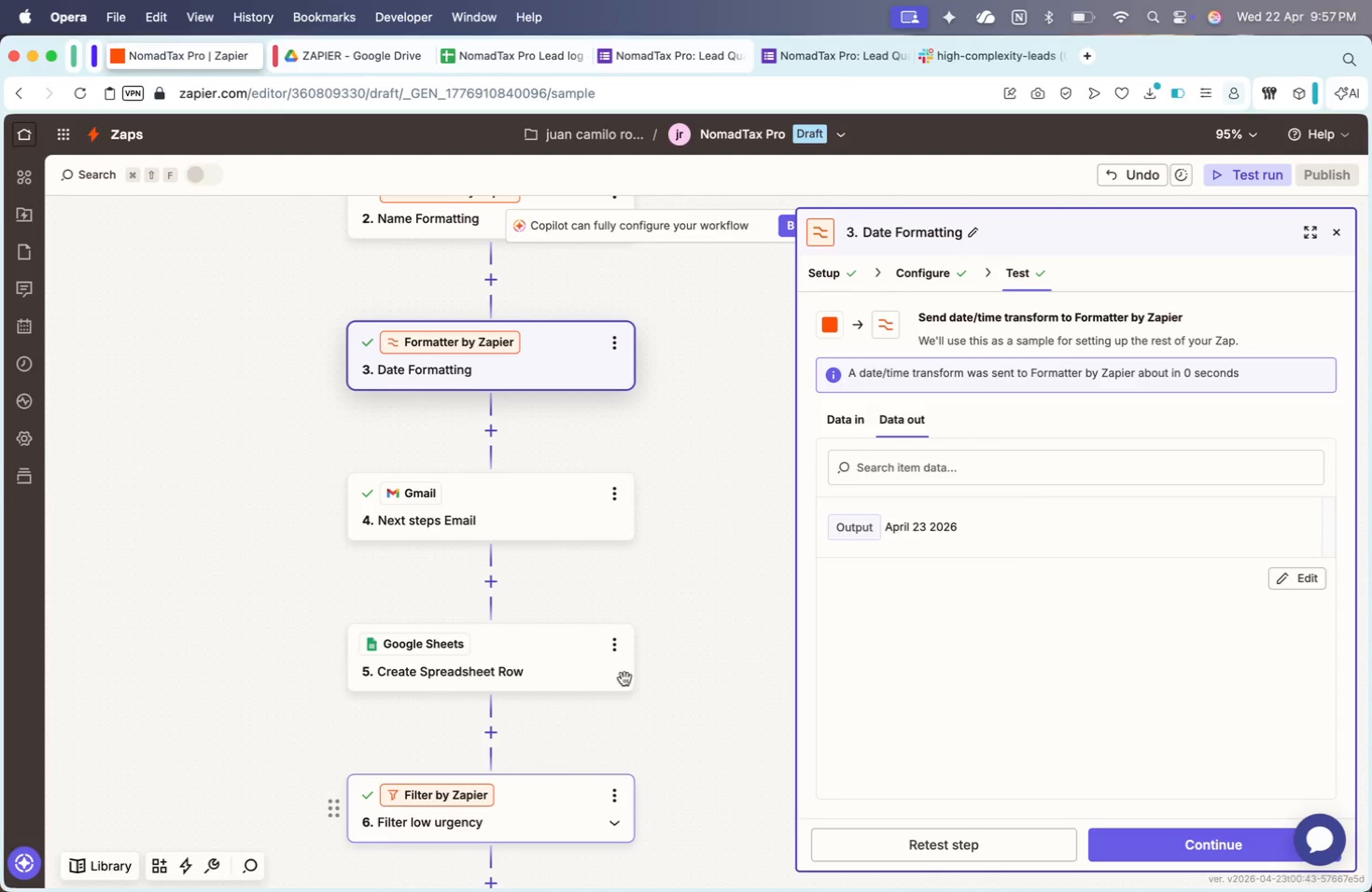 
scroll: coordinate [522, 509], scroll_direction: up, amount: 14.0
 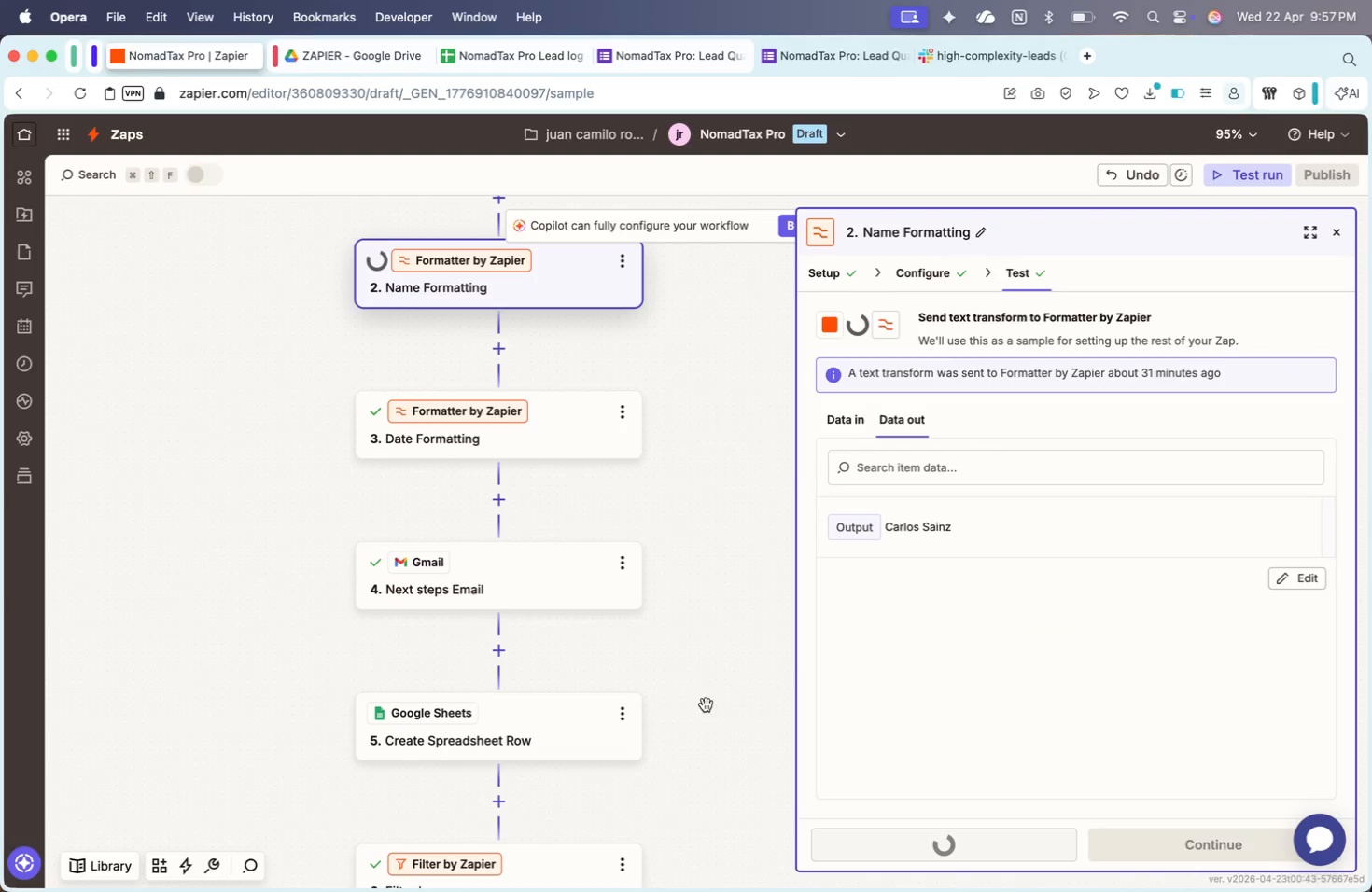 
scroll: coordinate [639, 675], scroll_direction: down, amount: 66.0
 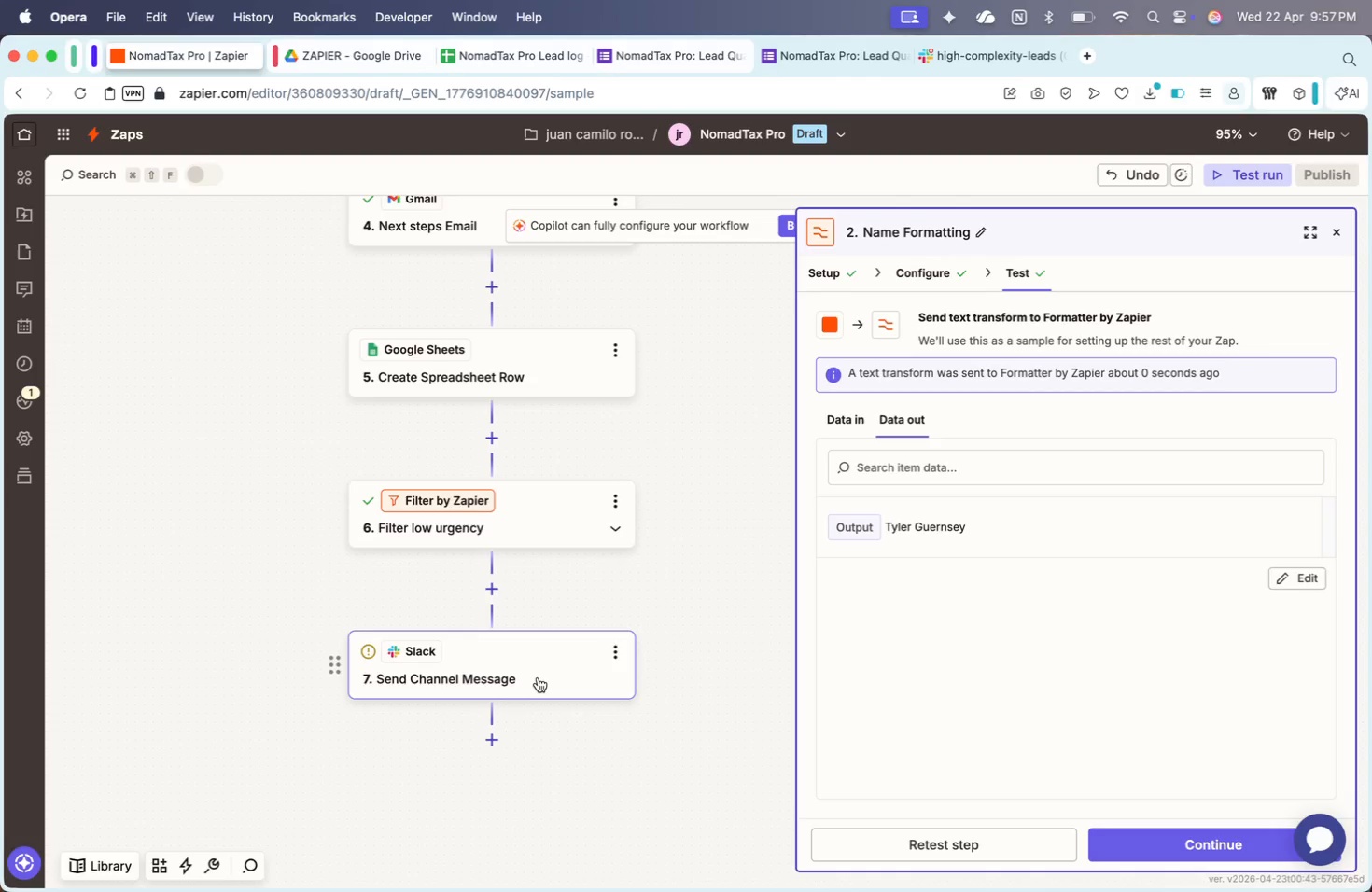 
wait(14.79)
 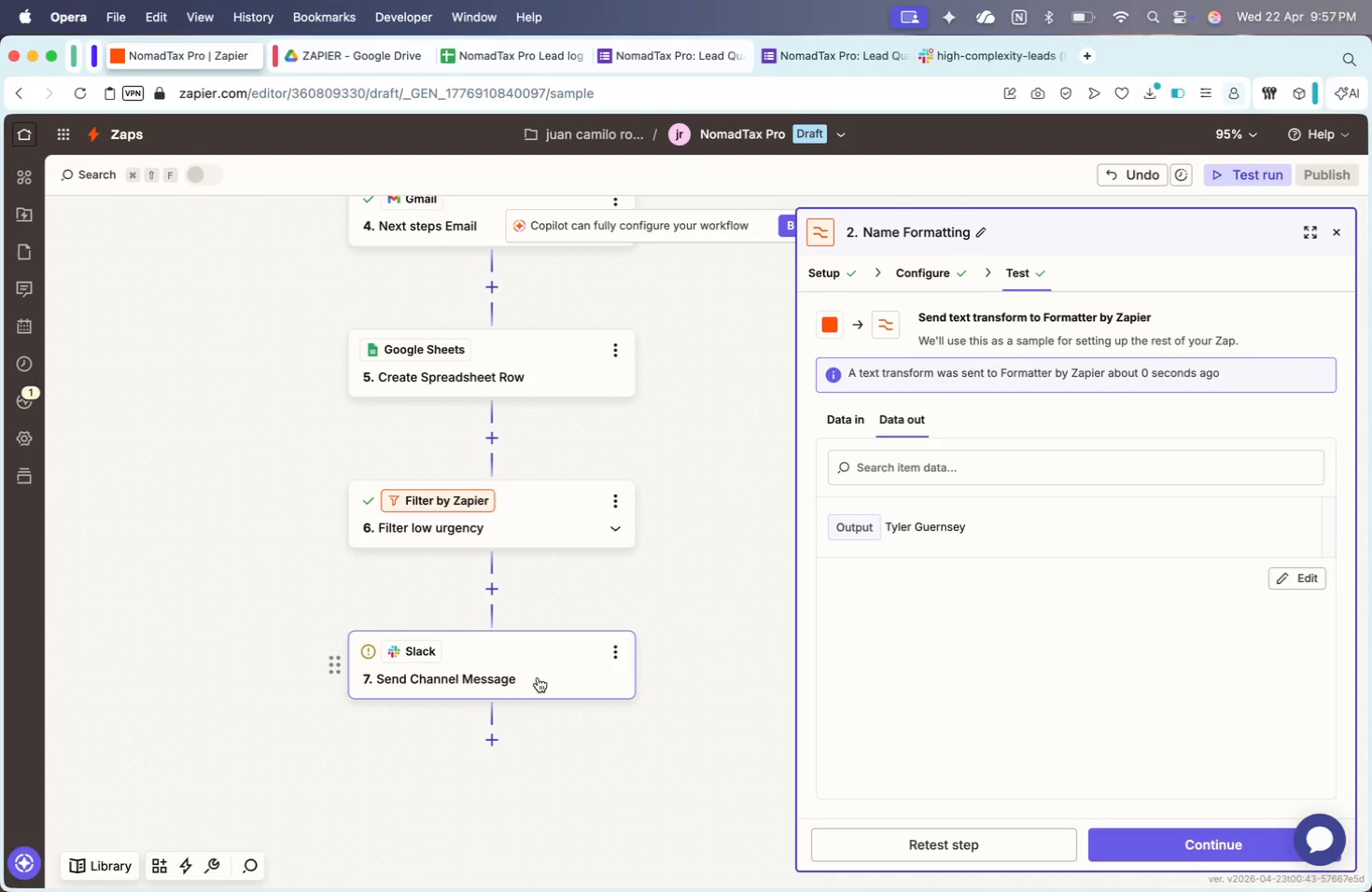 
left_click([932, 282])
 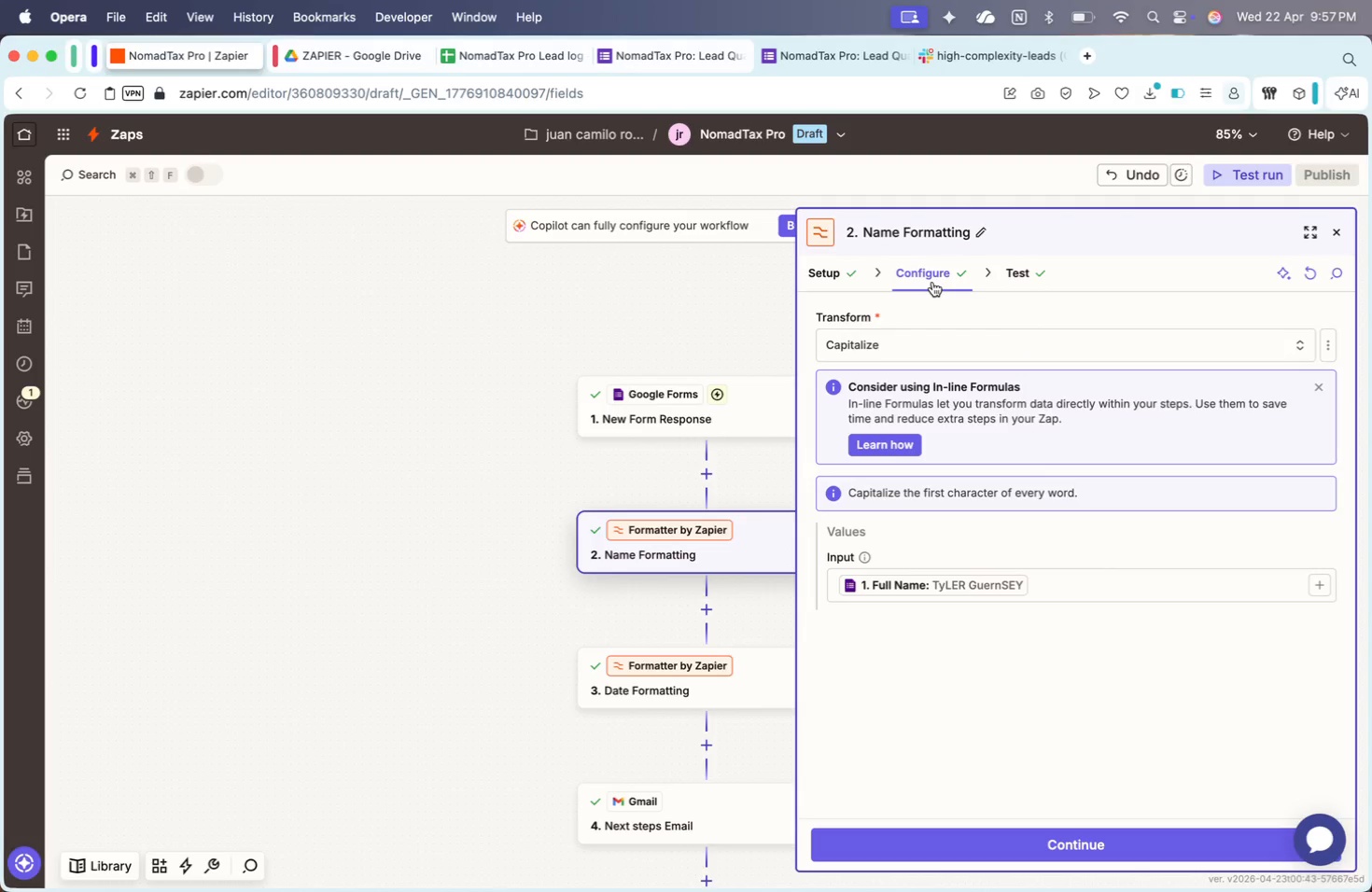 
wait(8.23)
 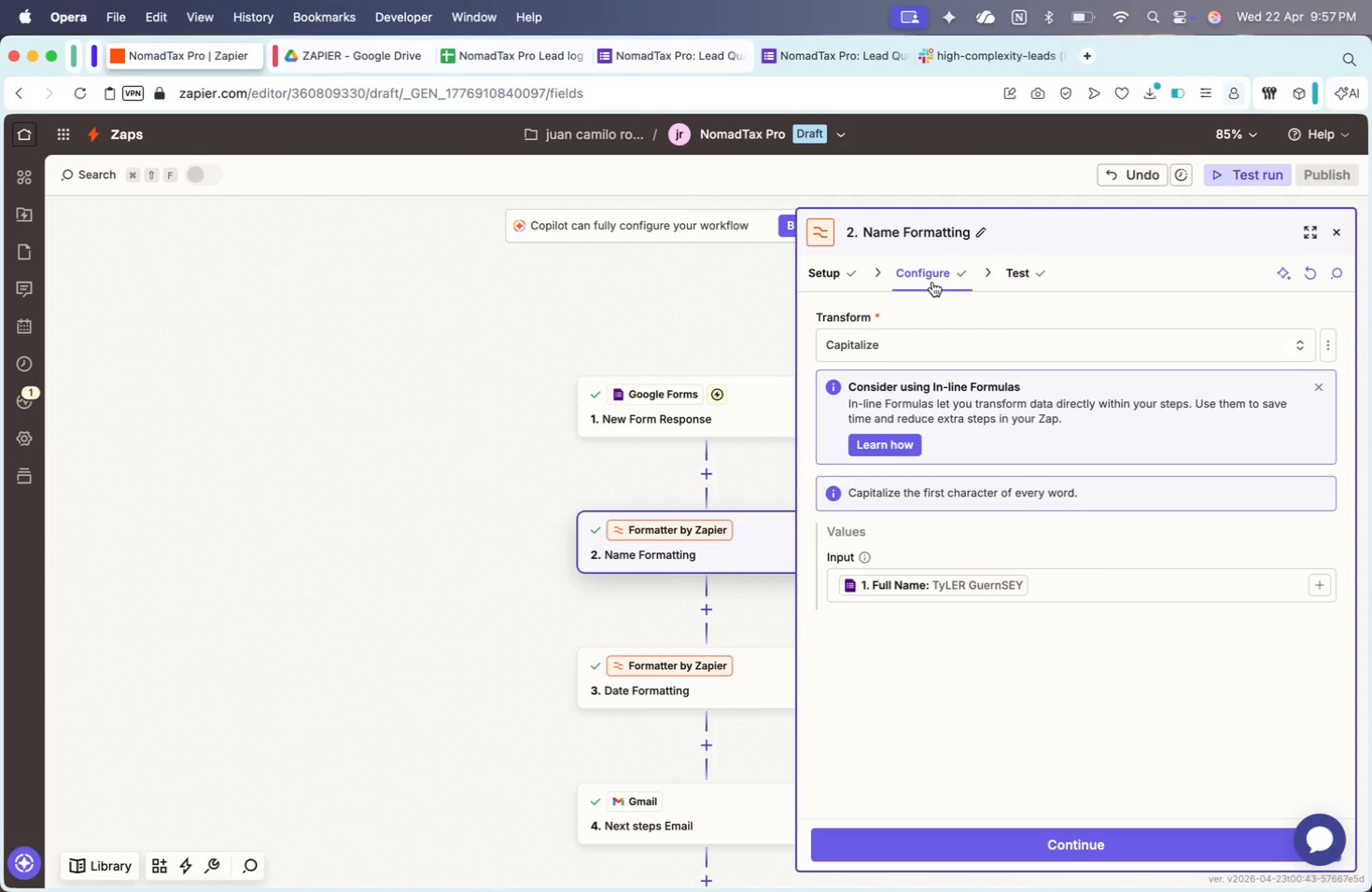 
scroll: coordinate [496, 644], scroll_direction: down, amount: 123.0
 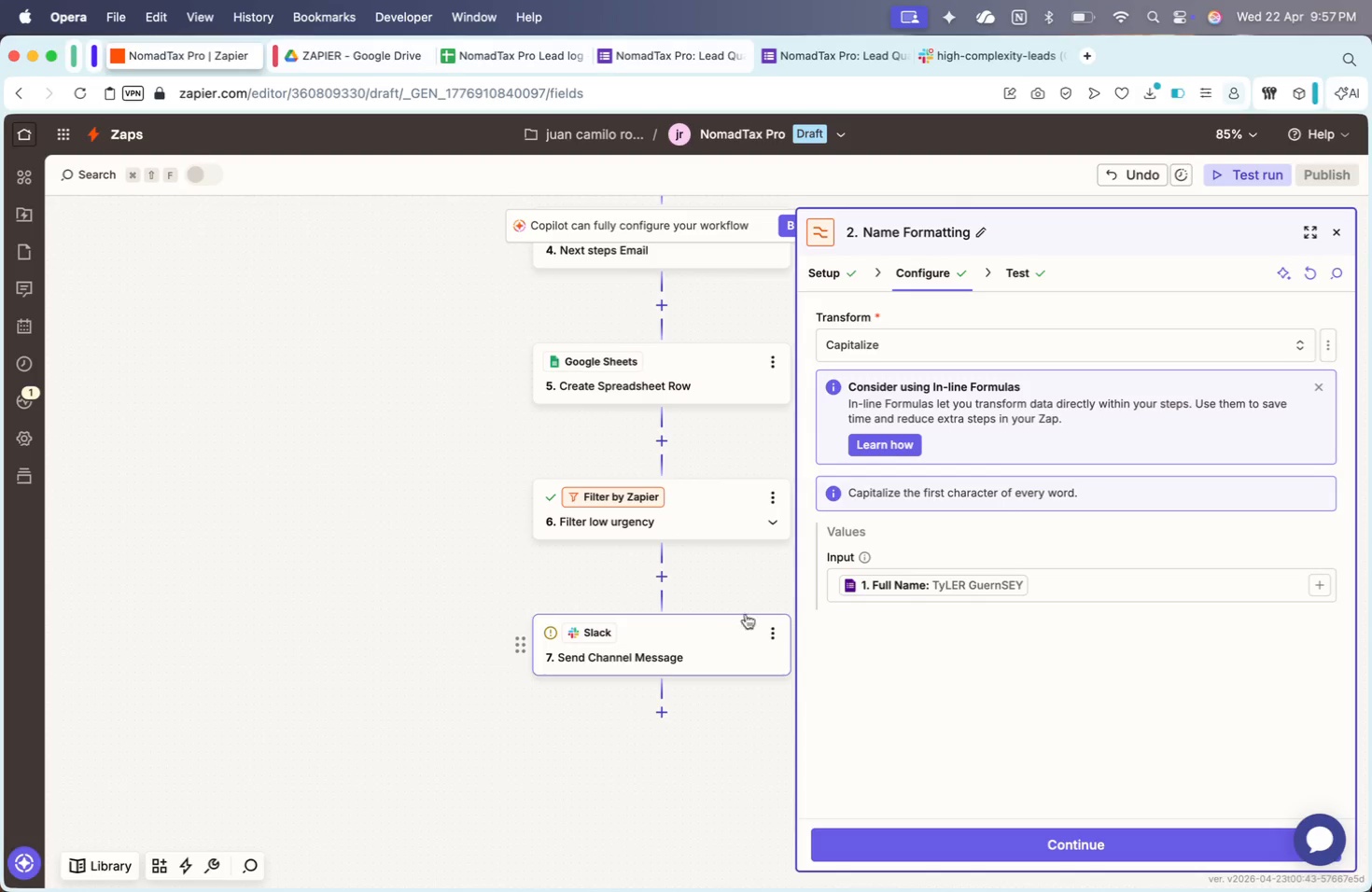 
left_click([693, 636])
 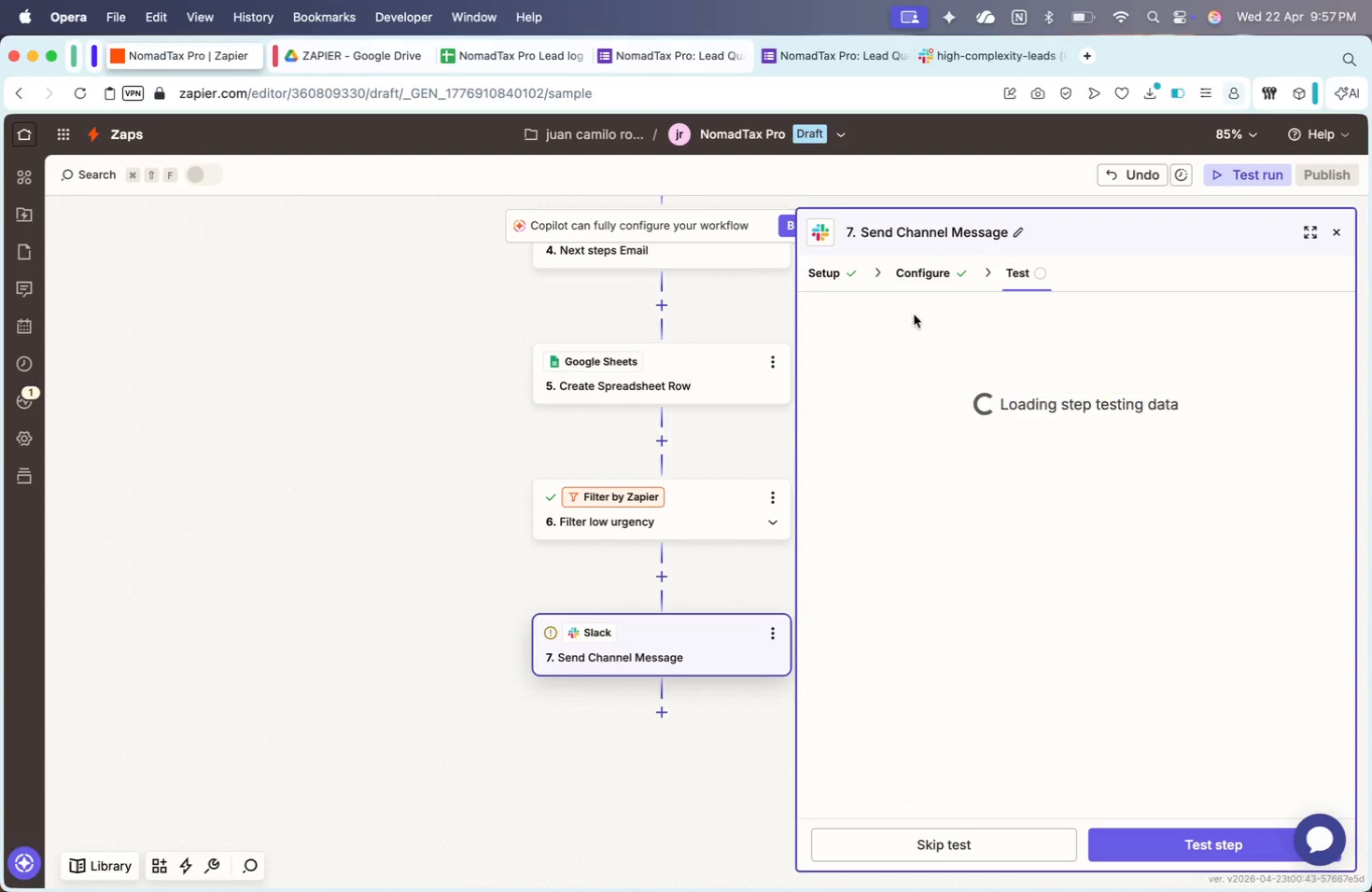 
left_click([922, 286])
 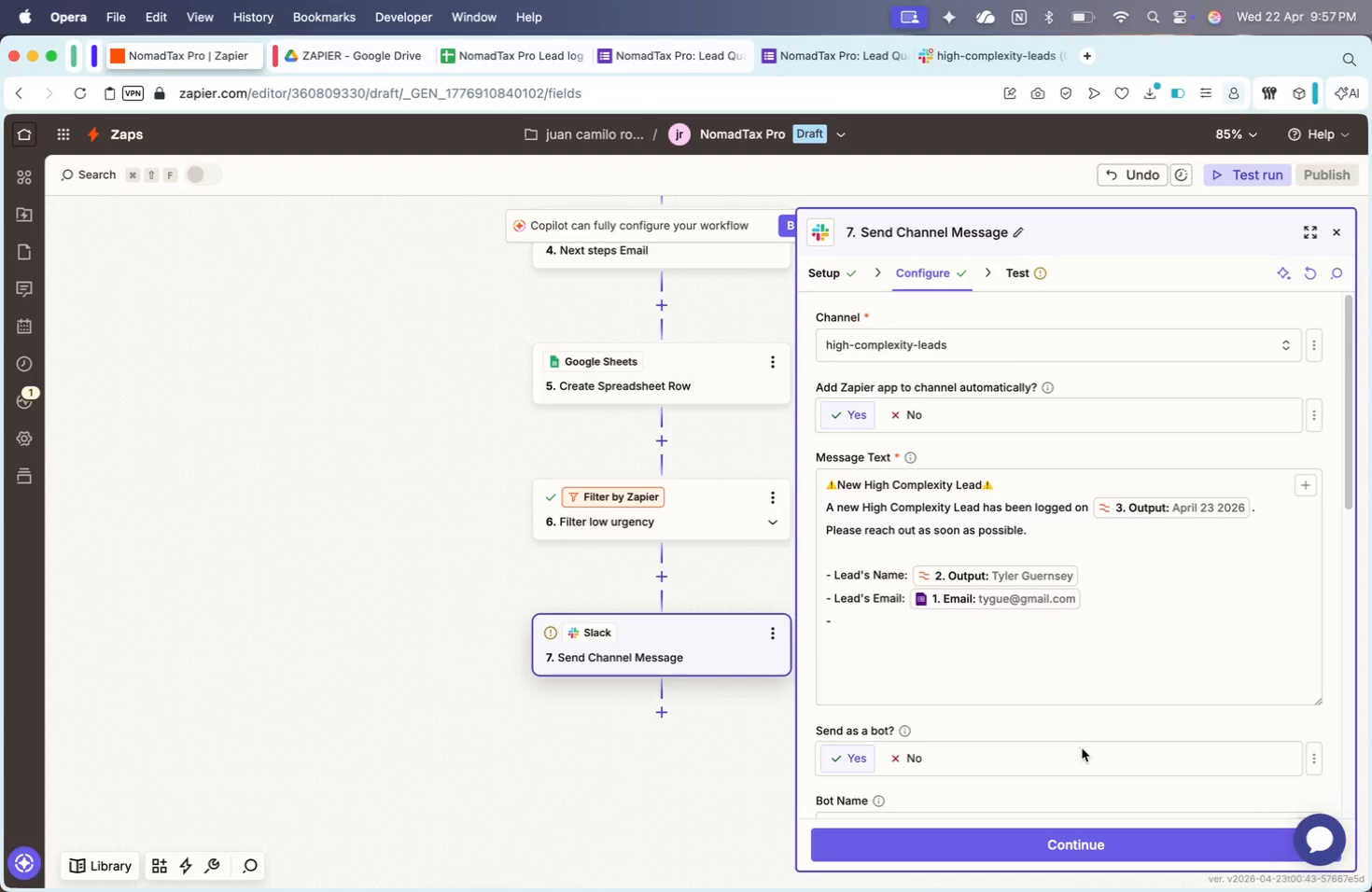 
left_click([992, 622])
 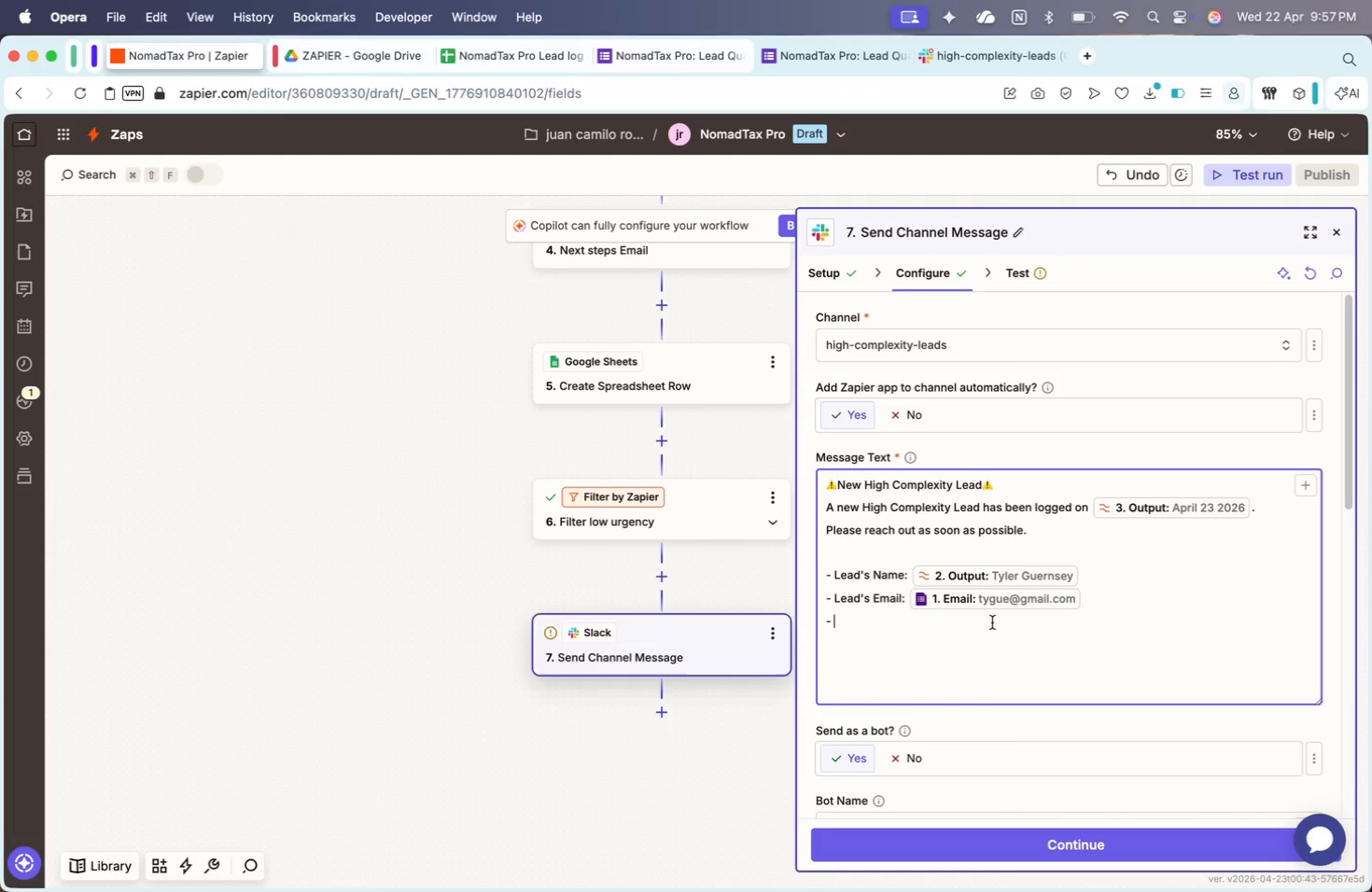 
wait(5.65)
 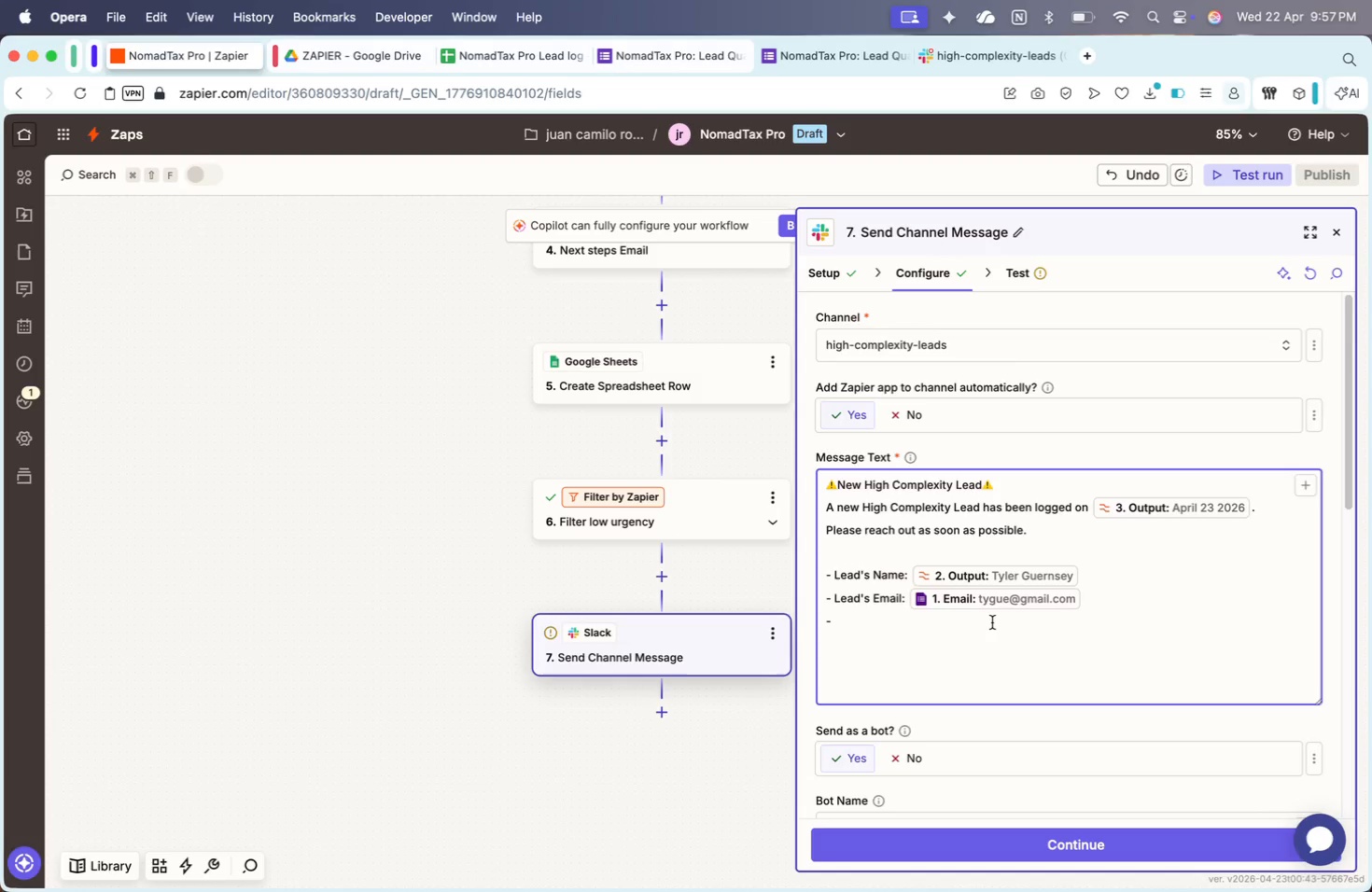 
type(Reporye)
 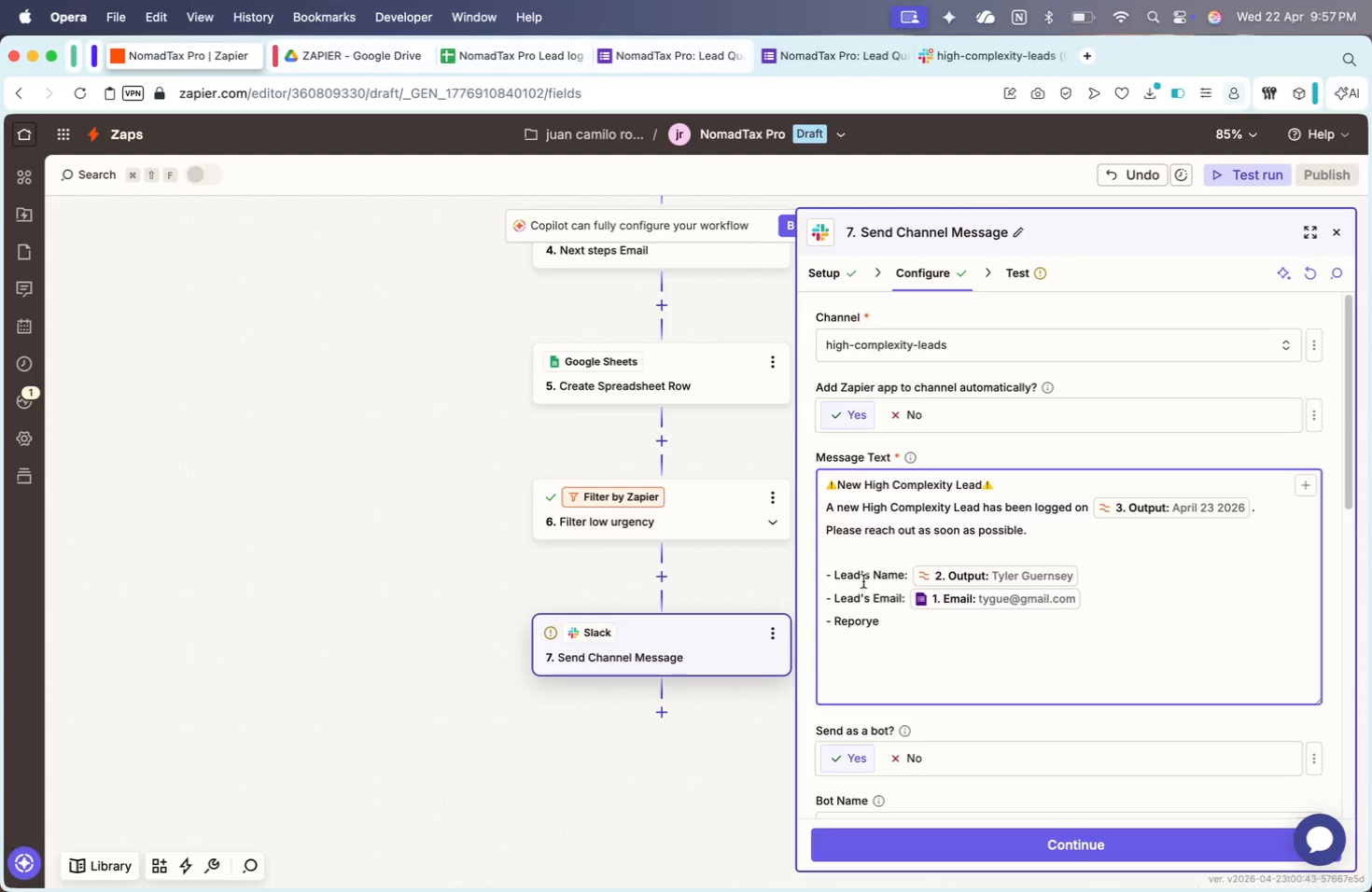 
left_click_drag(start_coordinate=[873, 578], to_coordinate=[841, 578])
 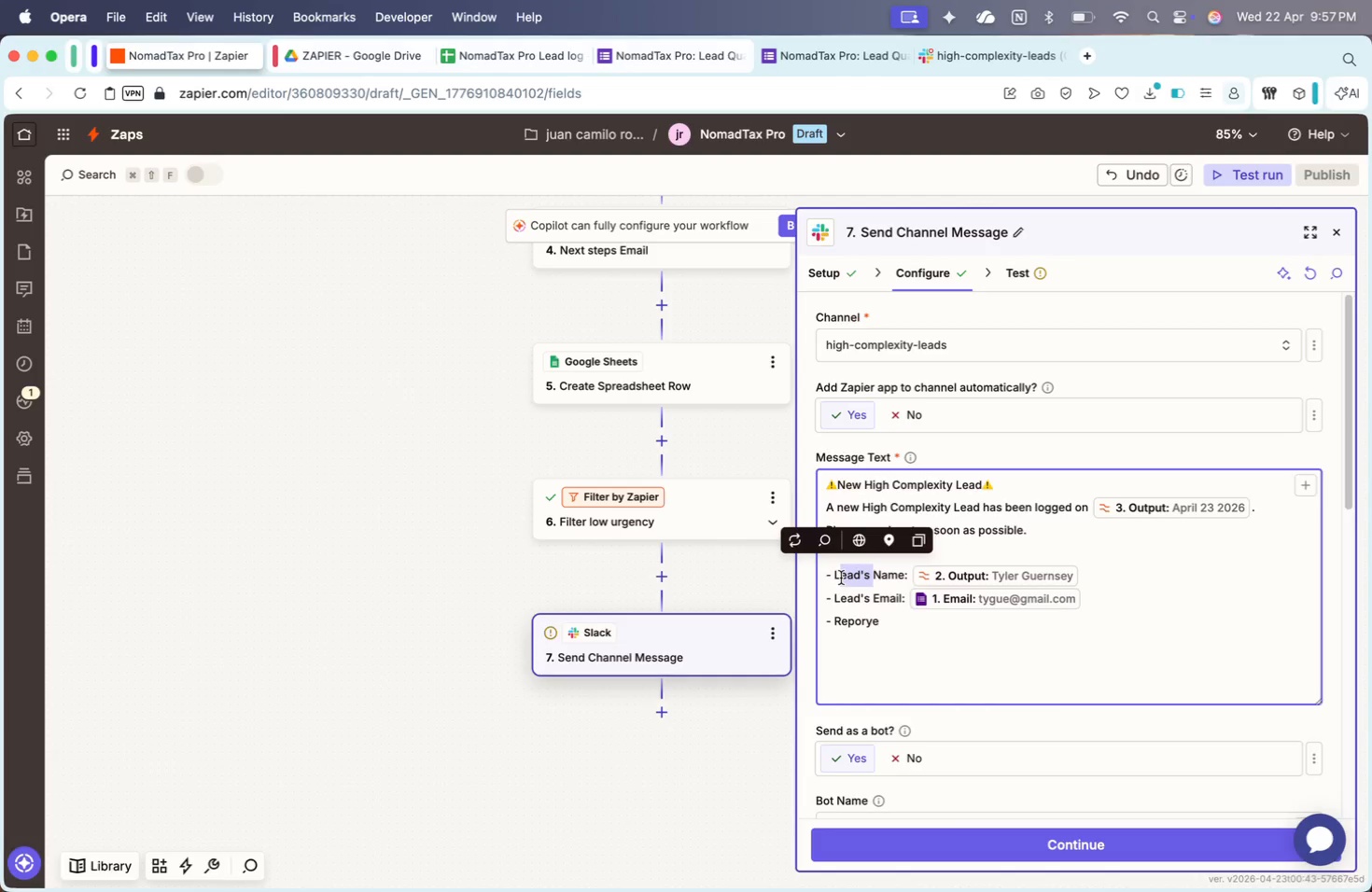 
key(Backspace)
 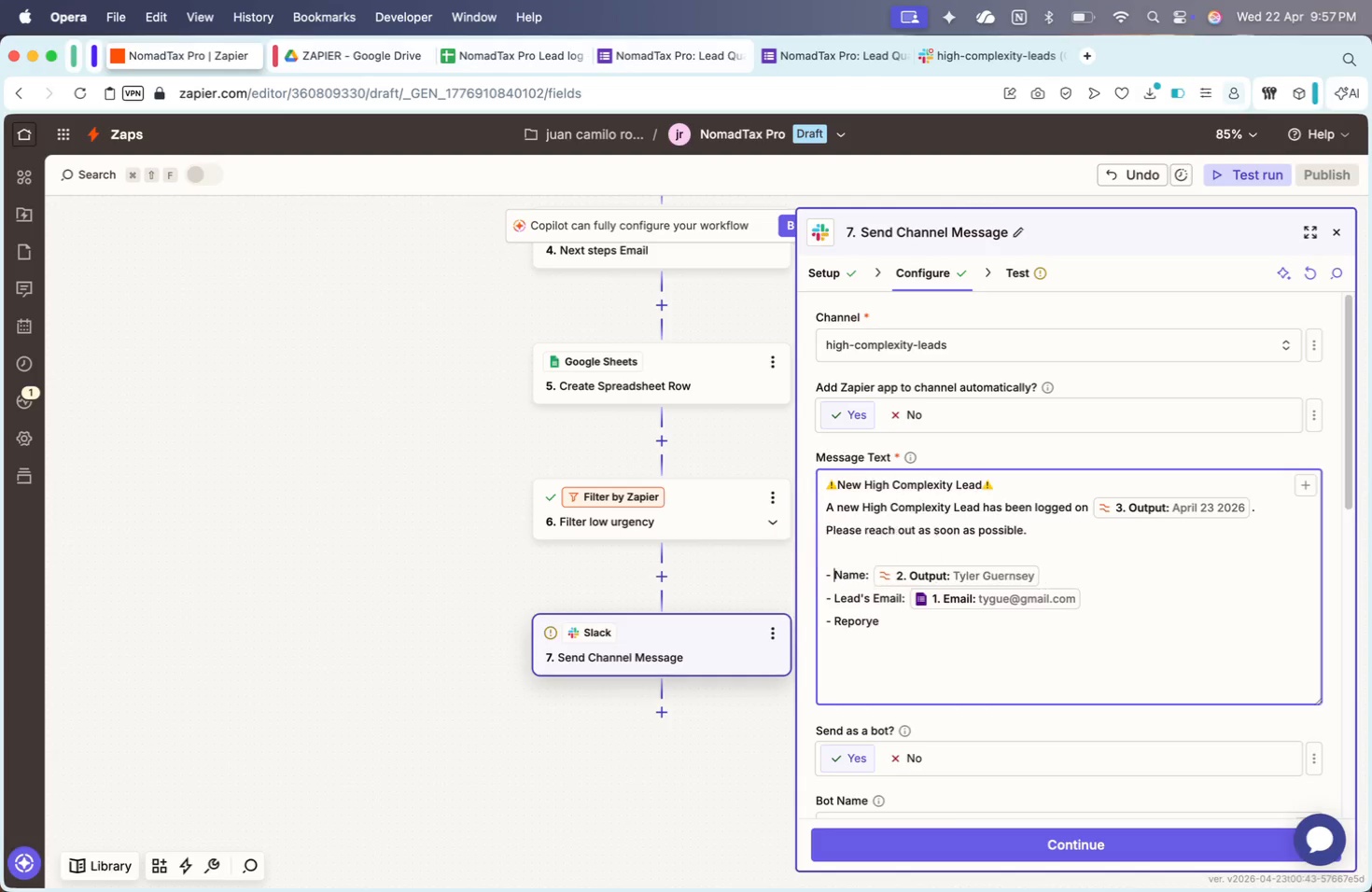 
key(Backspace)
 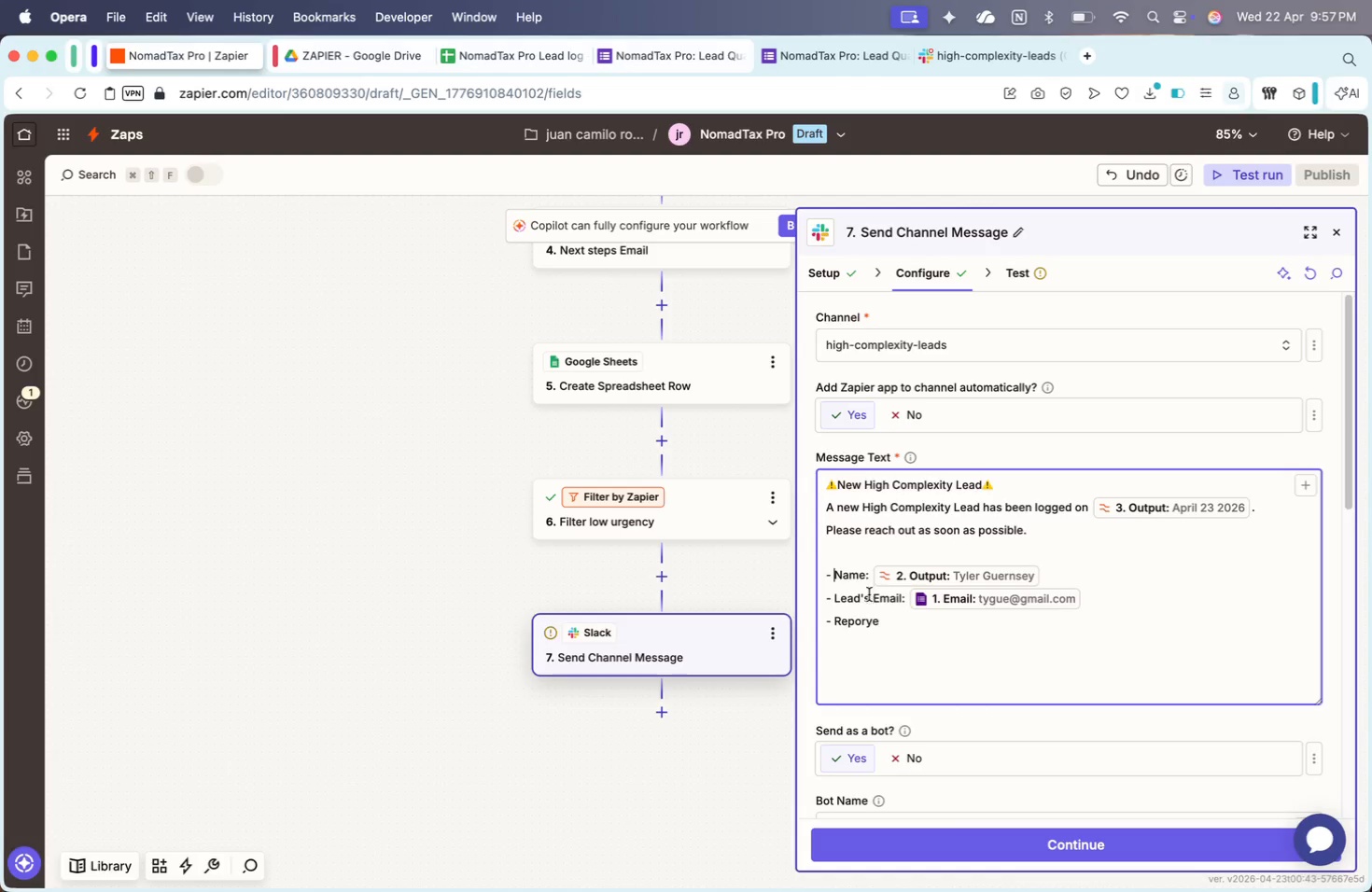 
left_click_drag(start_coordinate=[870, 595], to_coordinate=[847, 595])
 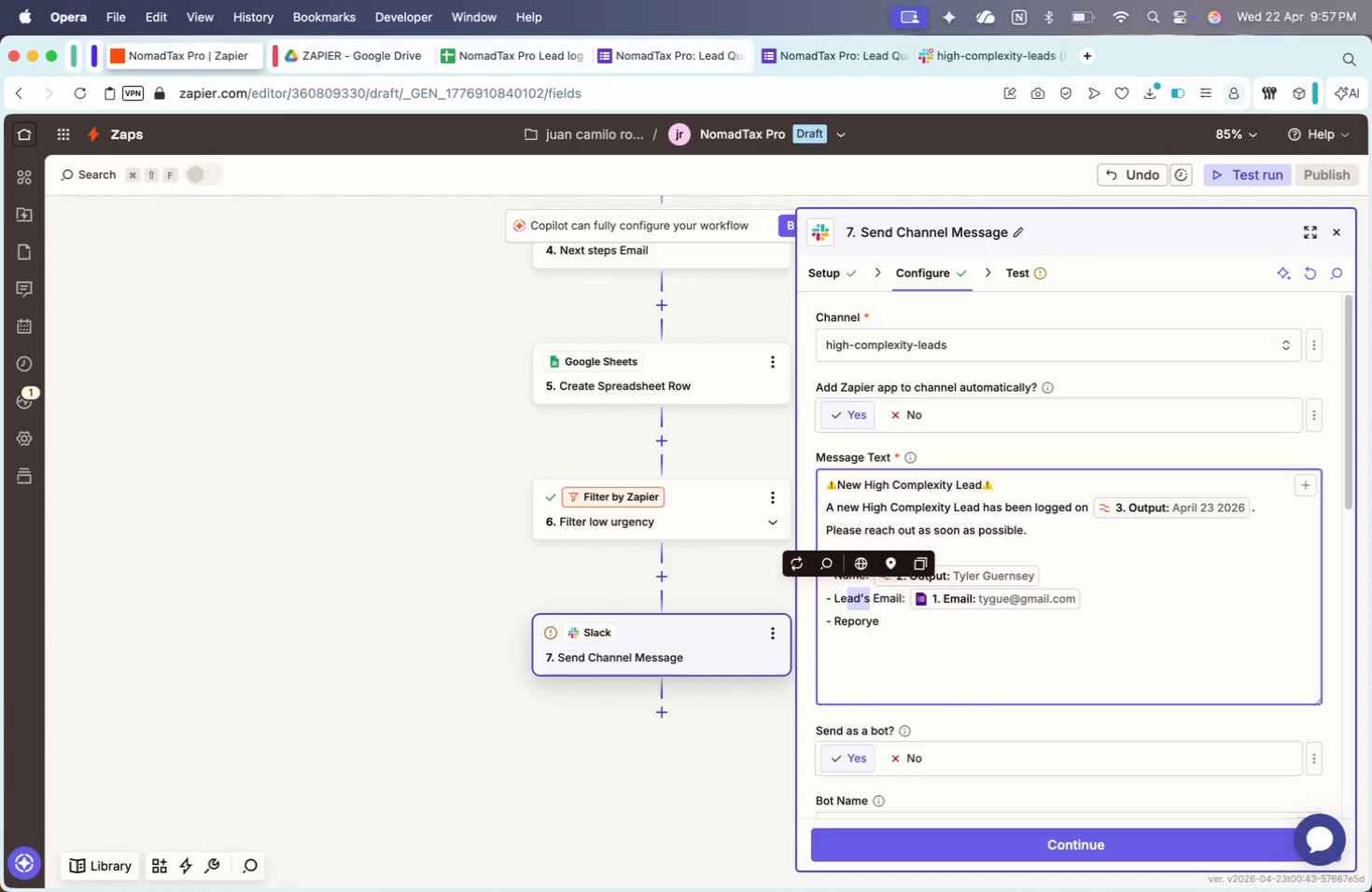 
key(Backspace)
 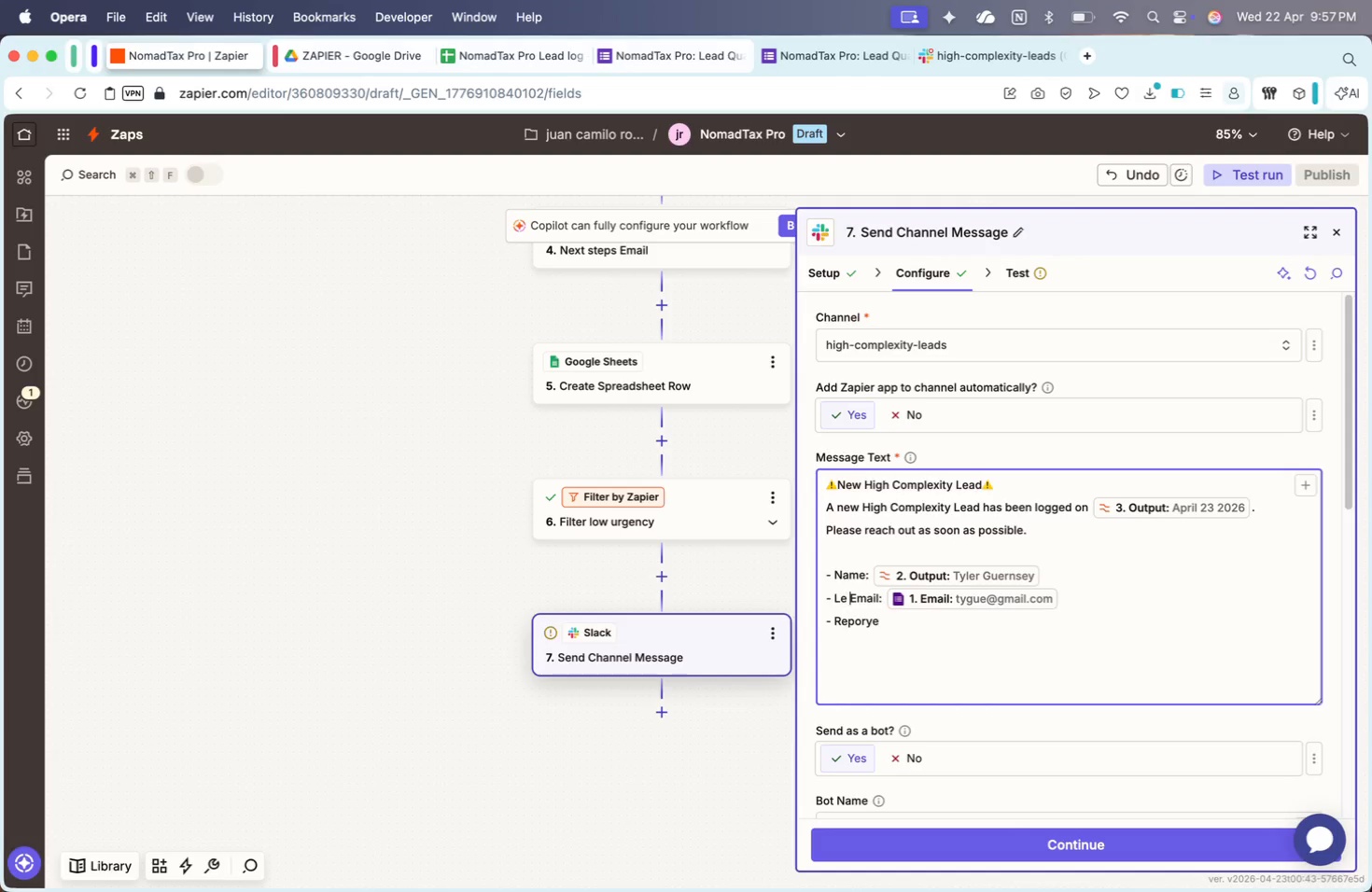 
key(ArrowRight)
 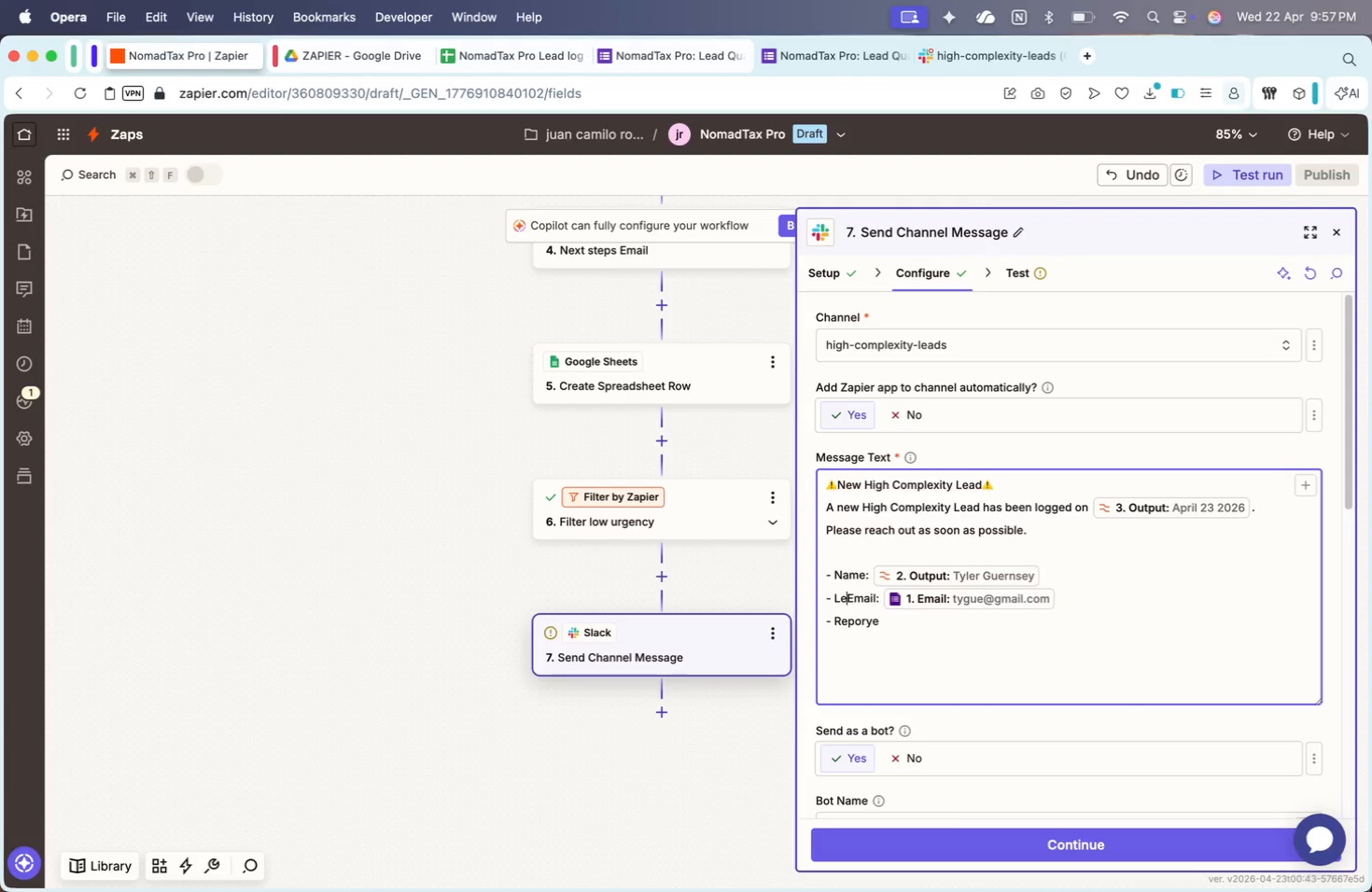 
key(Backspace)
 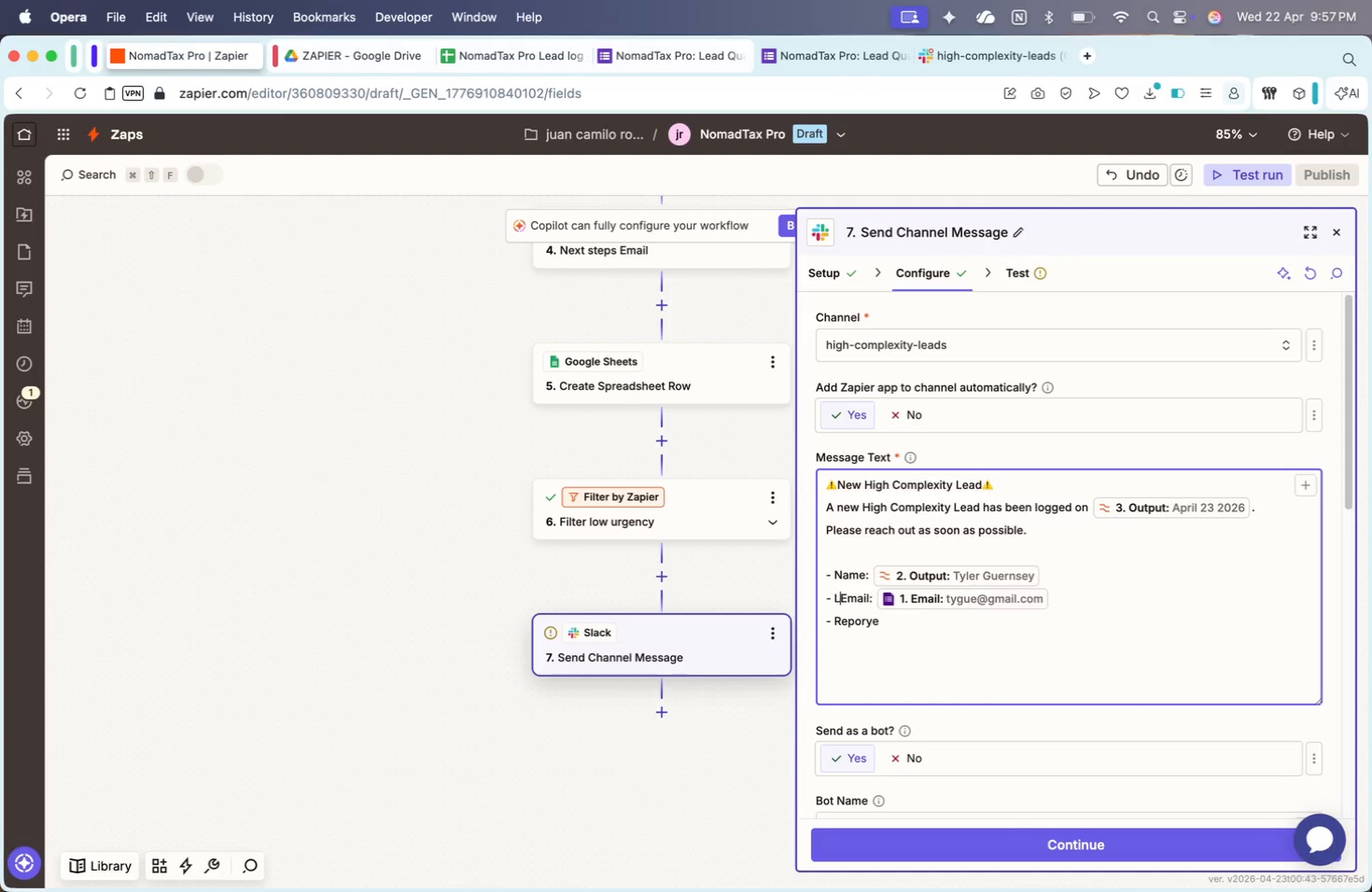 
key(Backspace)
 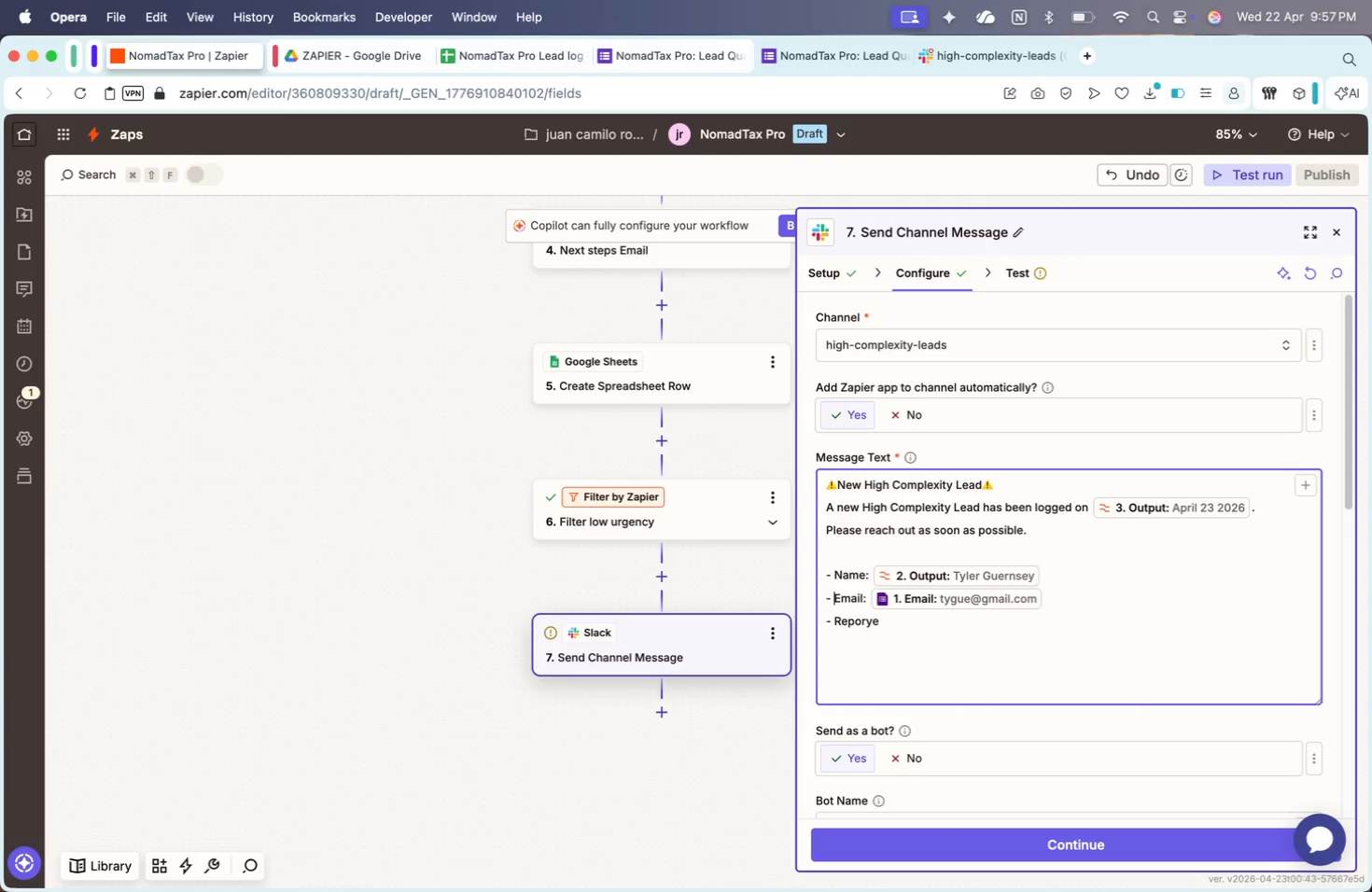 
key(Backspace)
 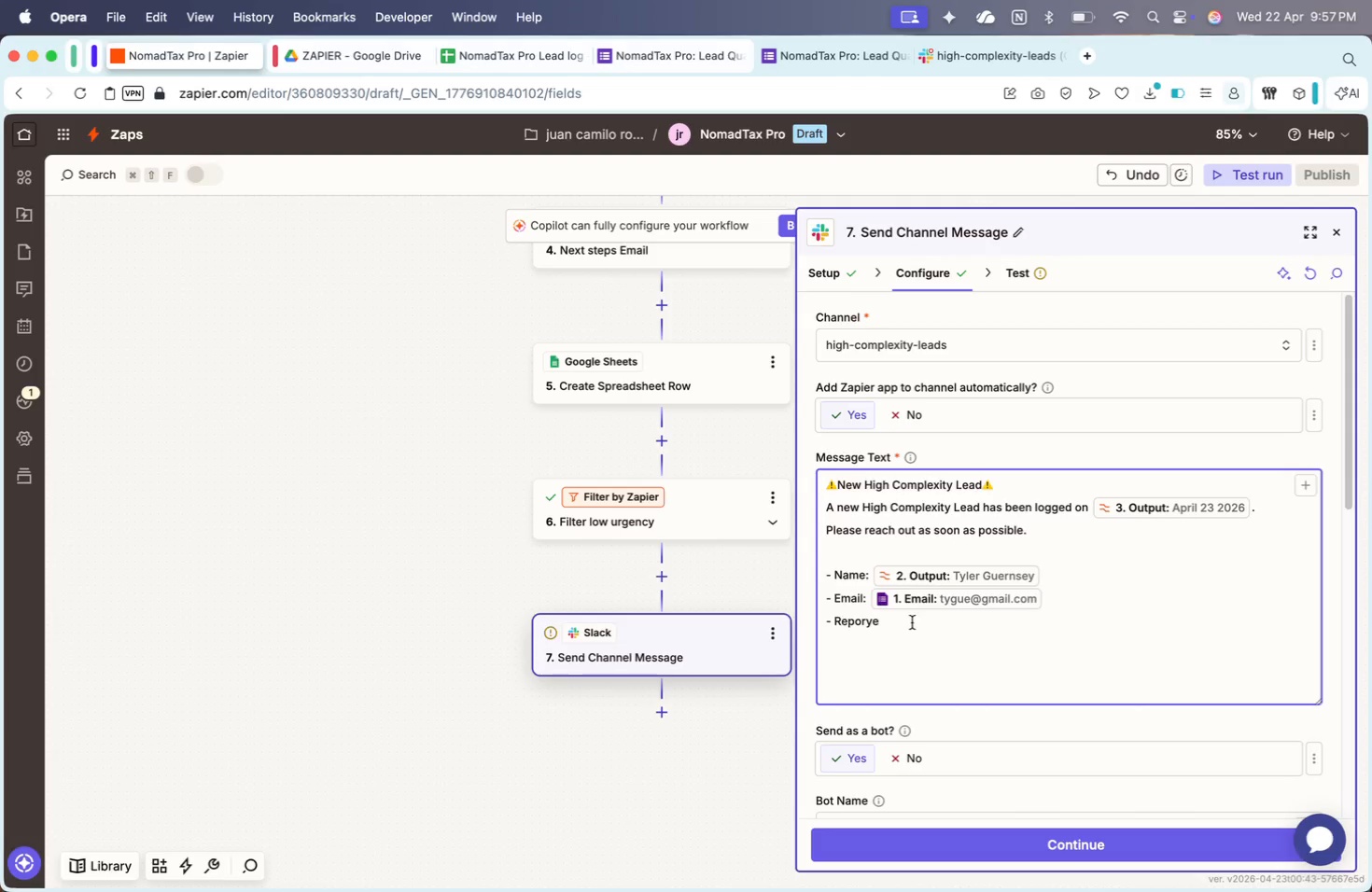 
left_click([917, 621])
 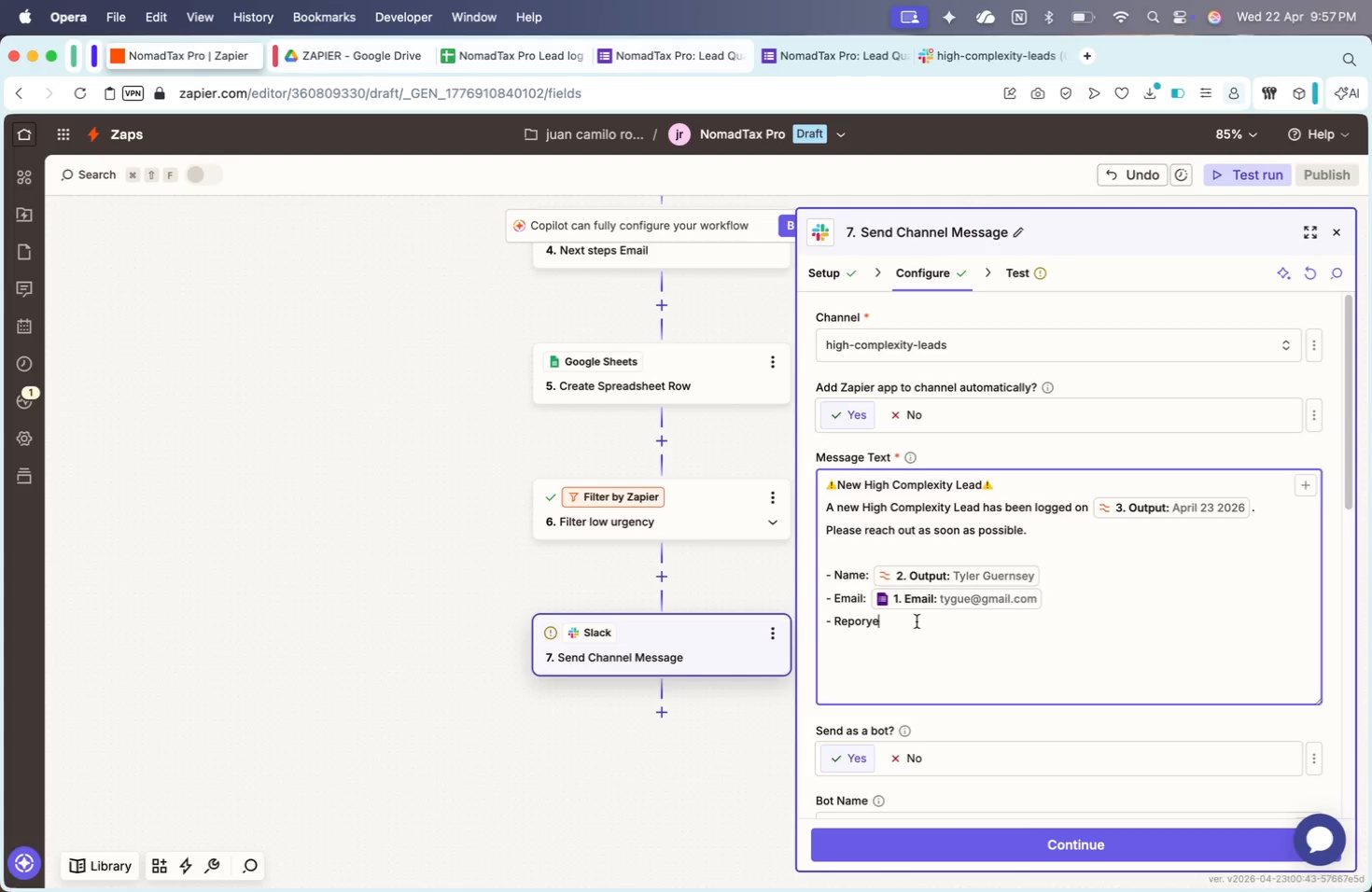 
key(Backspace)
key(Backspace)
type(ted Incm)
key(Backspace)
type(oem: )
 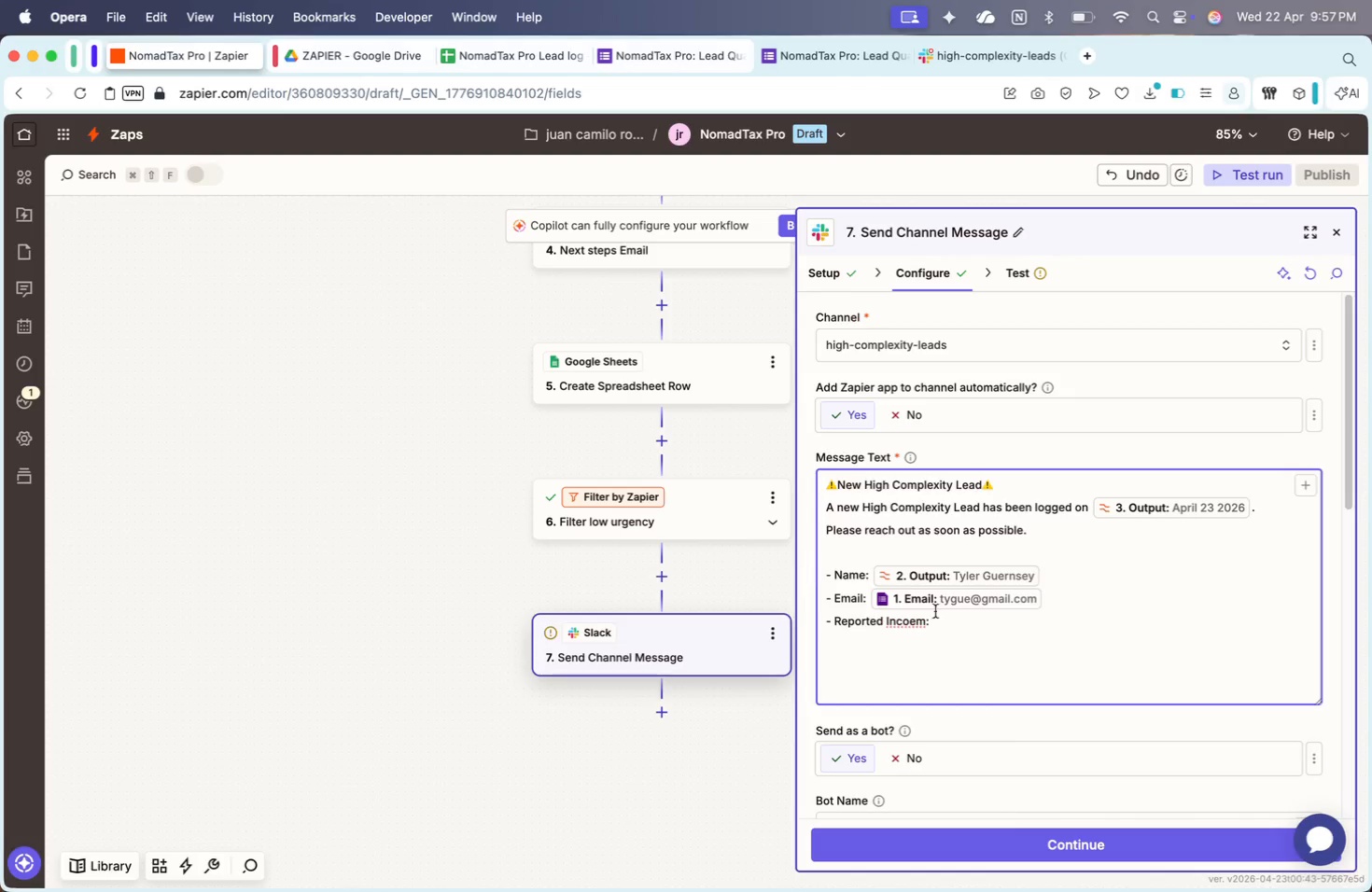 
key(Backspace)
key(Backspace)
key(Backspace)
key(Backspace)
type(me)
key(Backspace)
type(e: )
 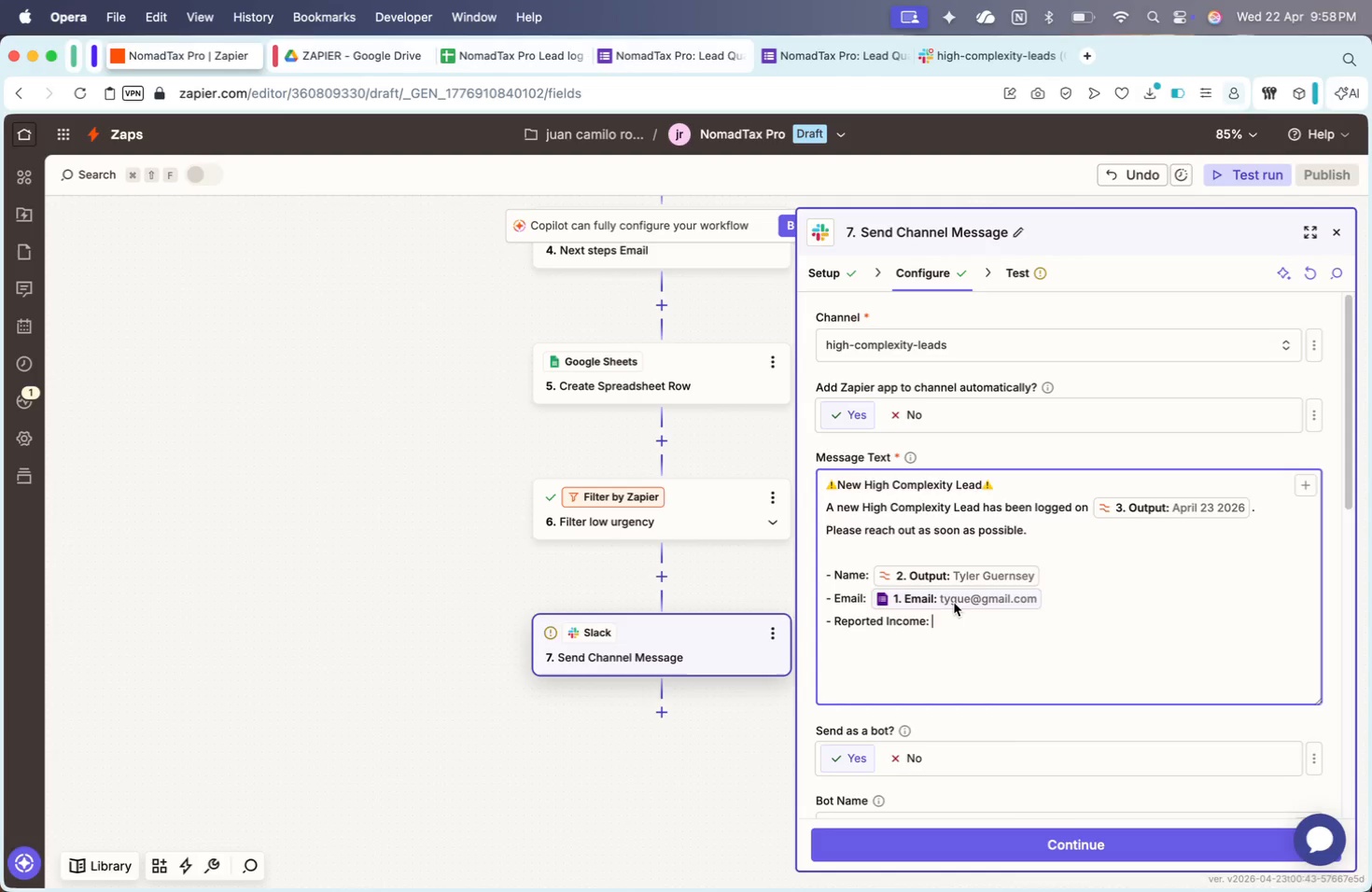 
mouse_move([931, 598])
 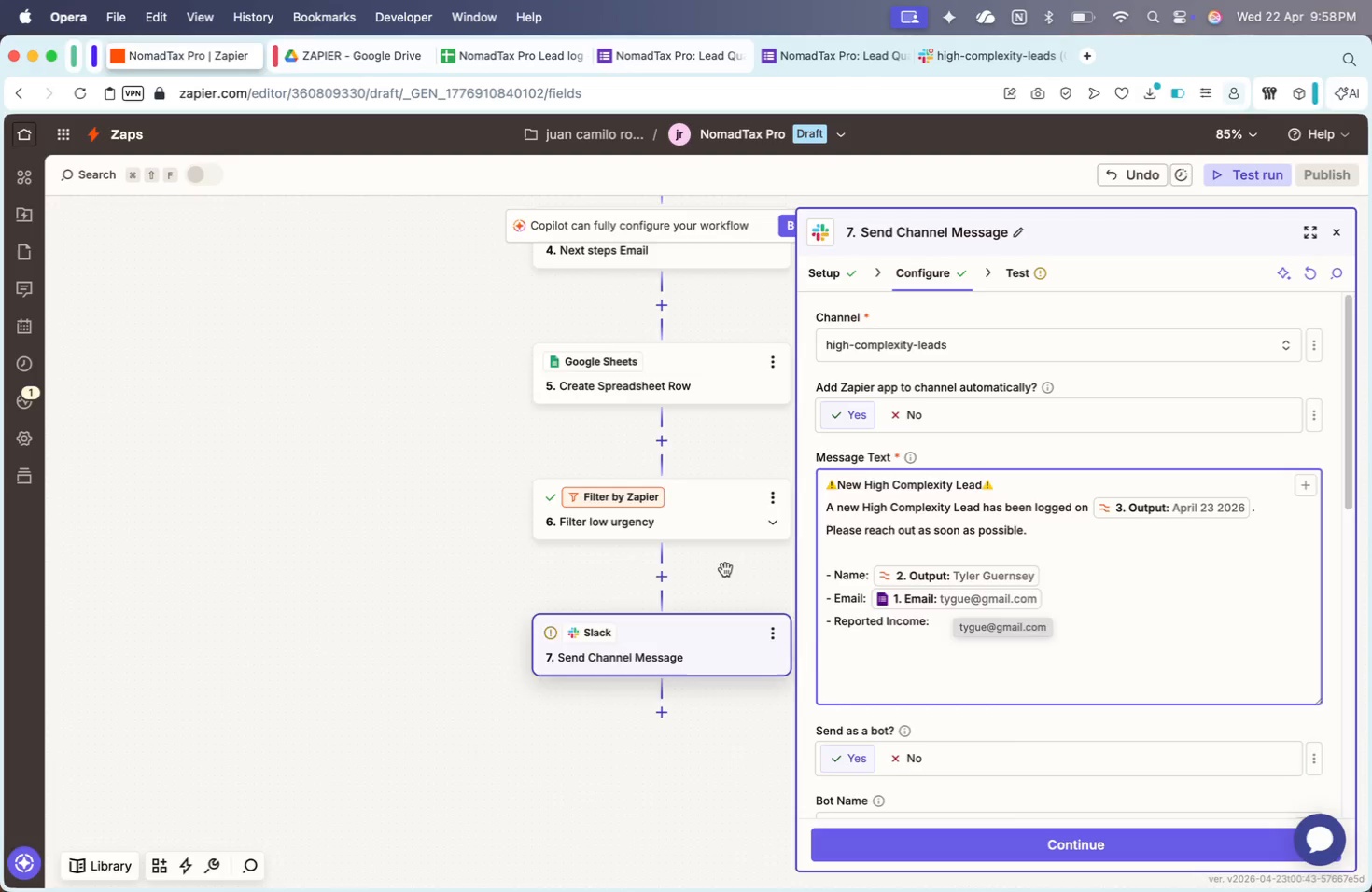 
scroll: coordinate [725, 569], scroll_direction: up, amount: 59.0
 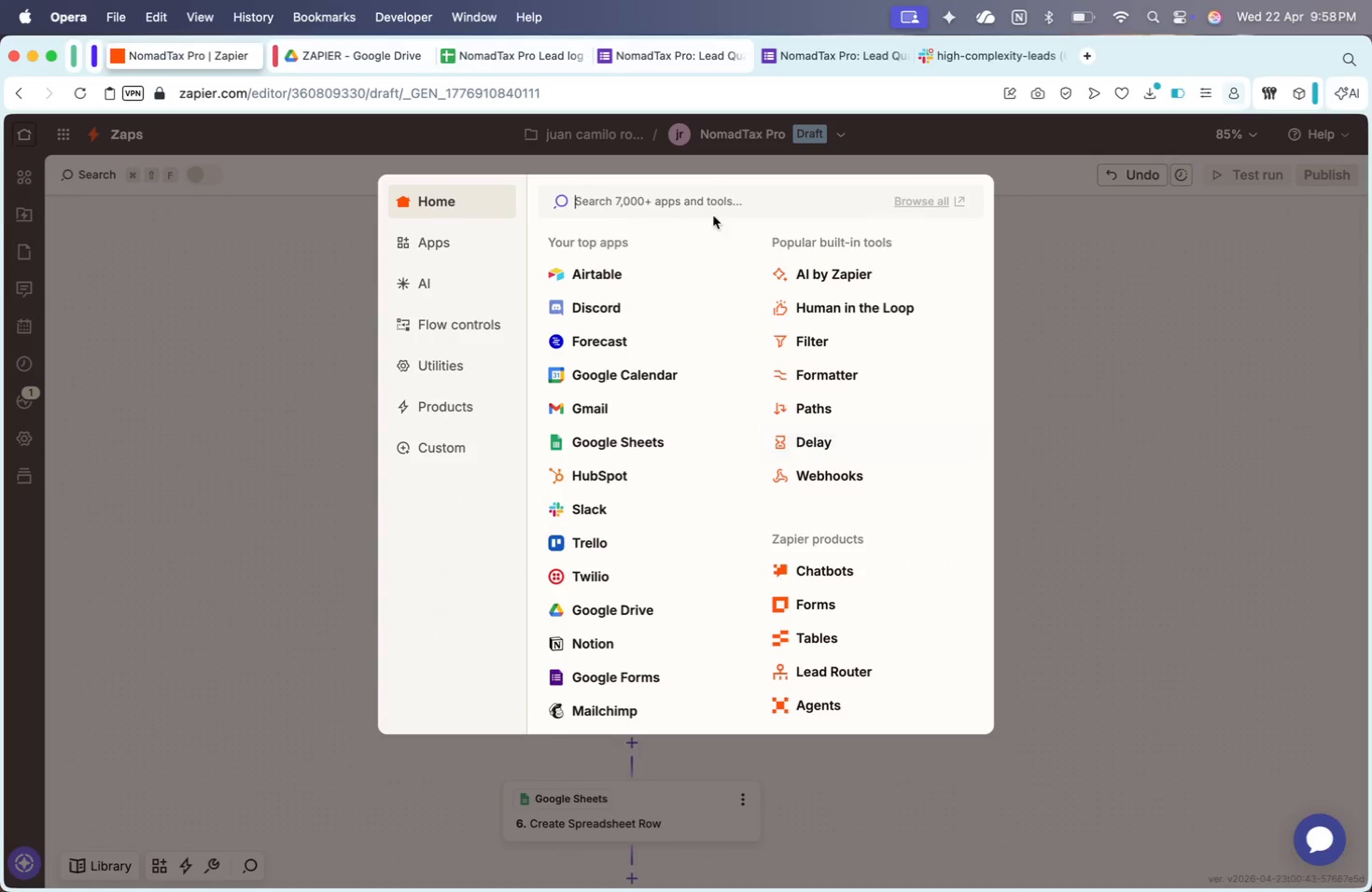 
type(for)
key(Backspace)
key(Backspace)
key(Backspace)
 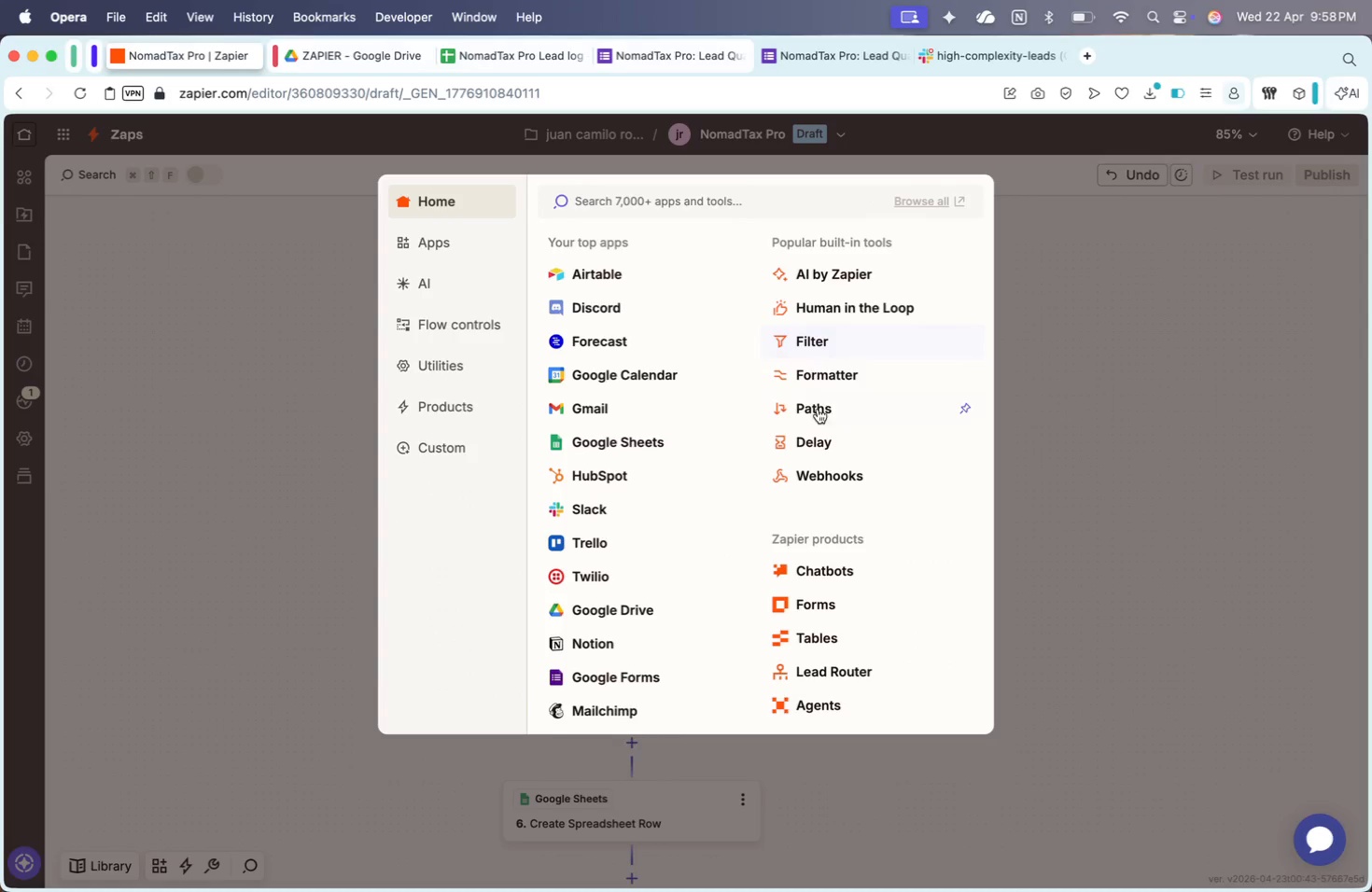 
left_click([831, 358])
 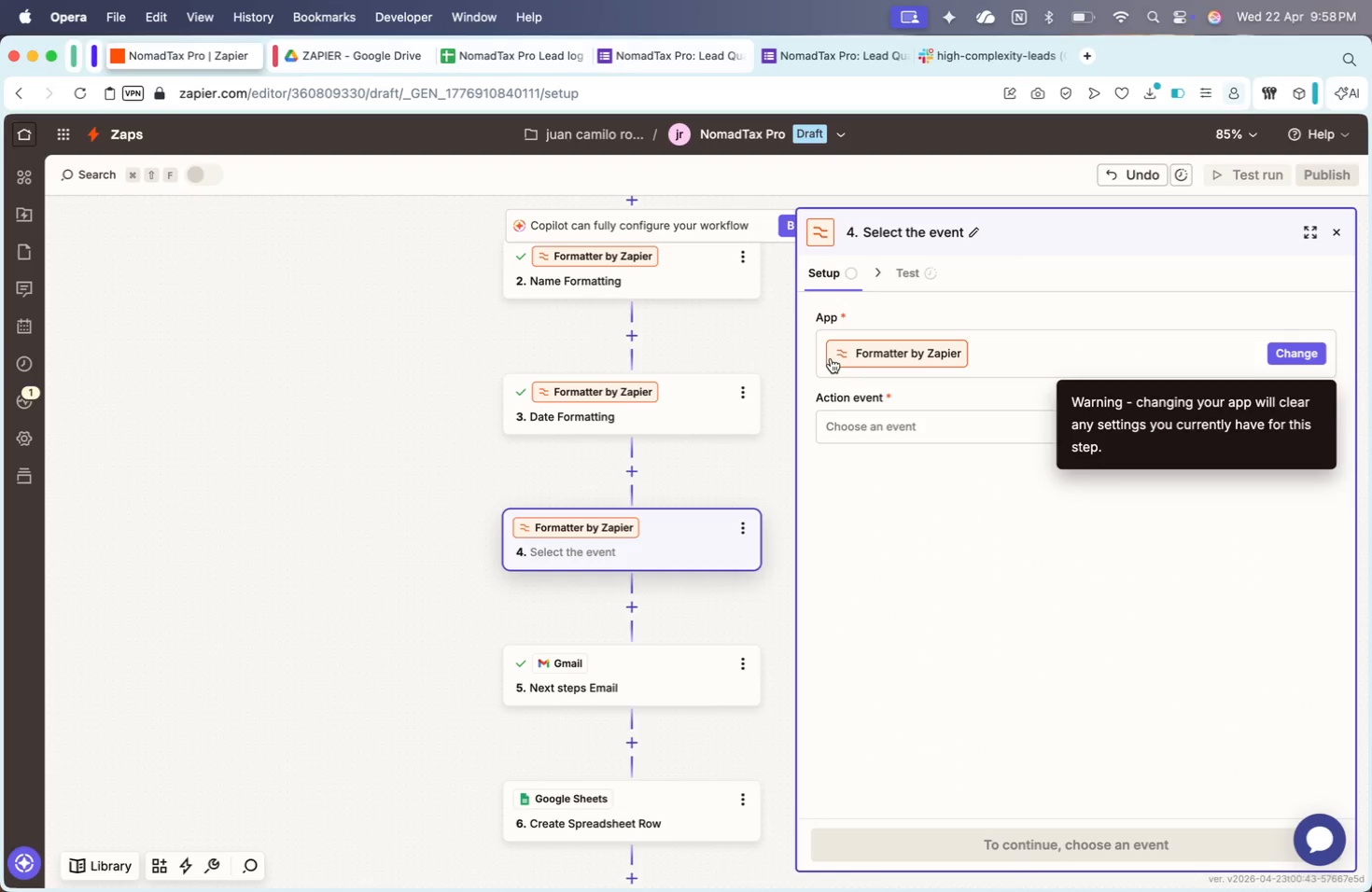 
left_click([999, 416])
 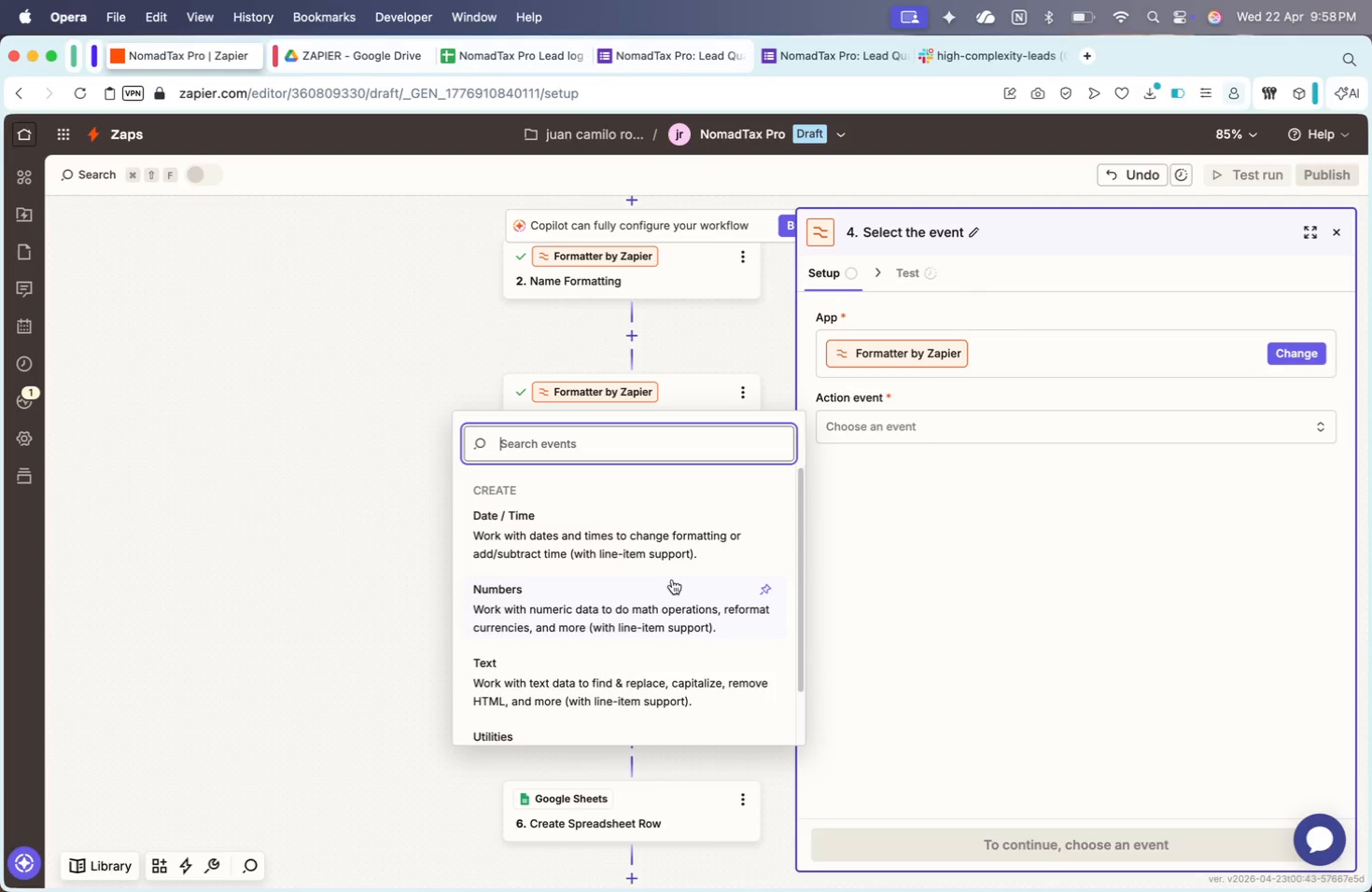 
left_click([606, 567])
 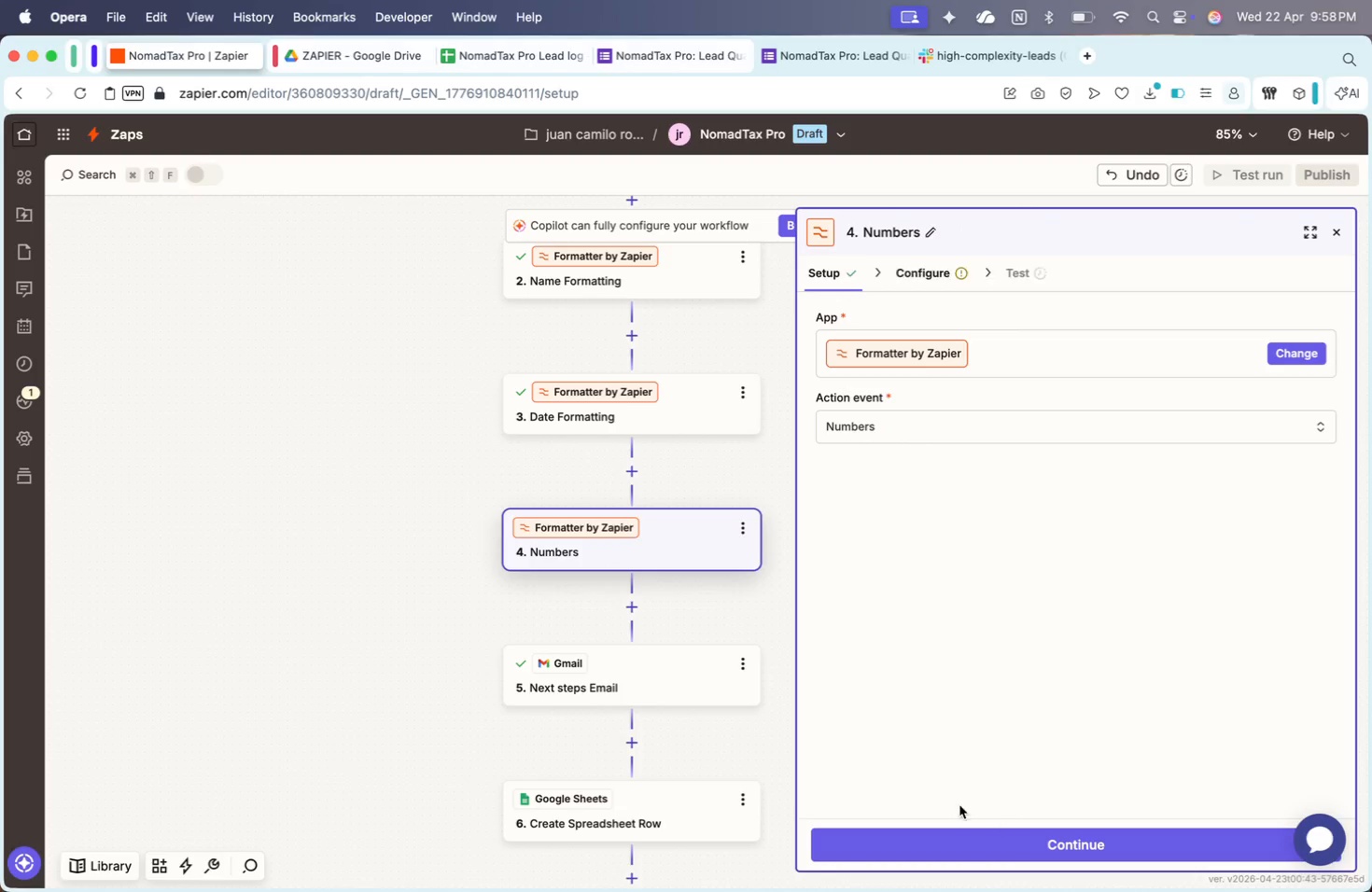 
scroll: coordinate [605, 713], scroll_direction: down, amount: 13.0
 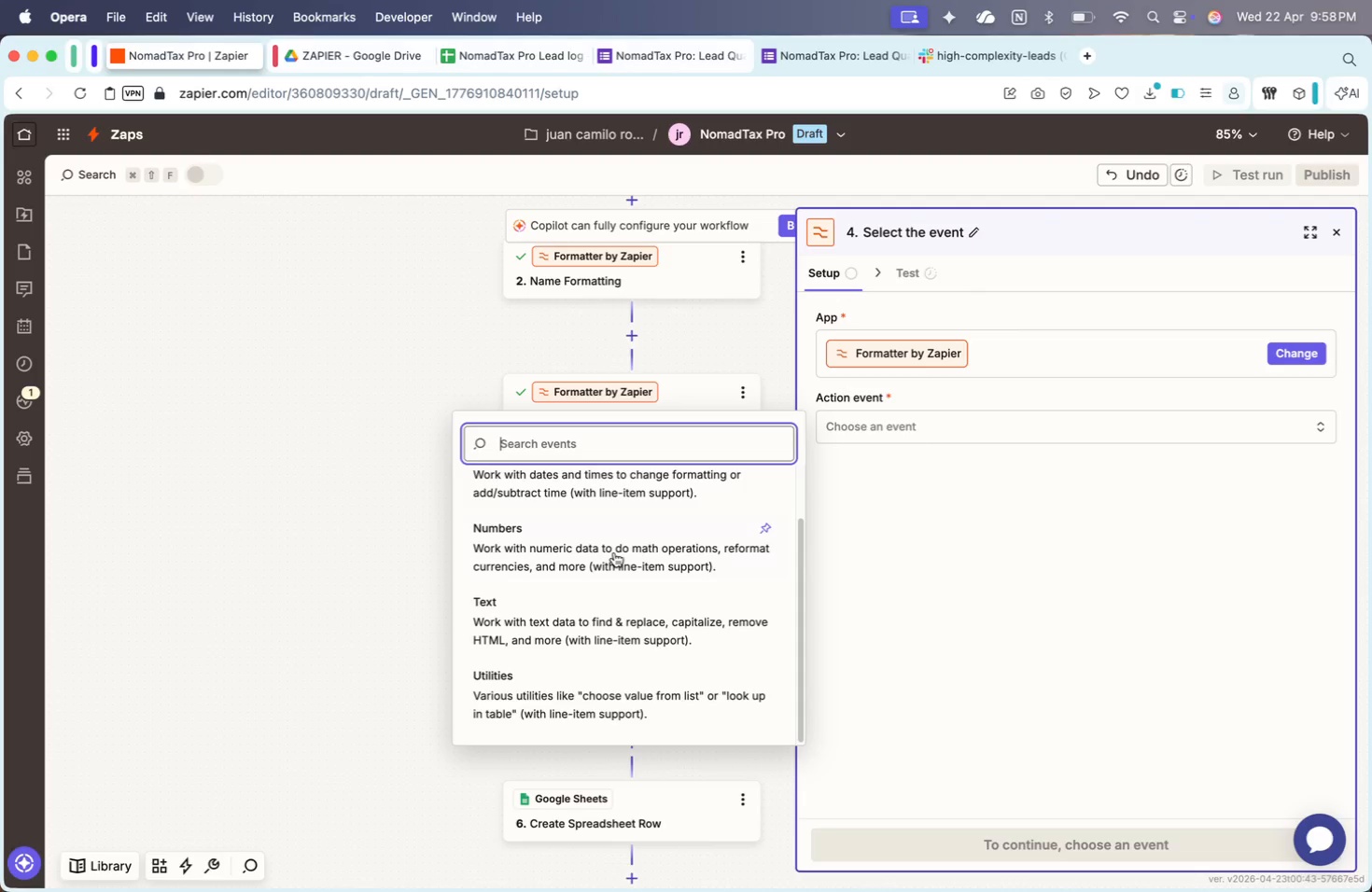 
left_click([951, 837])
 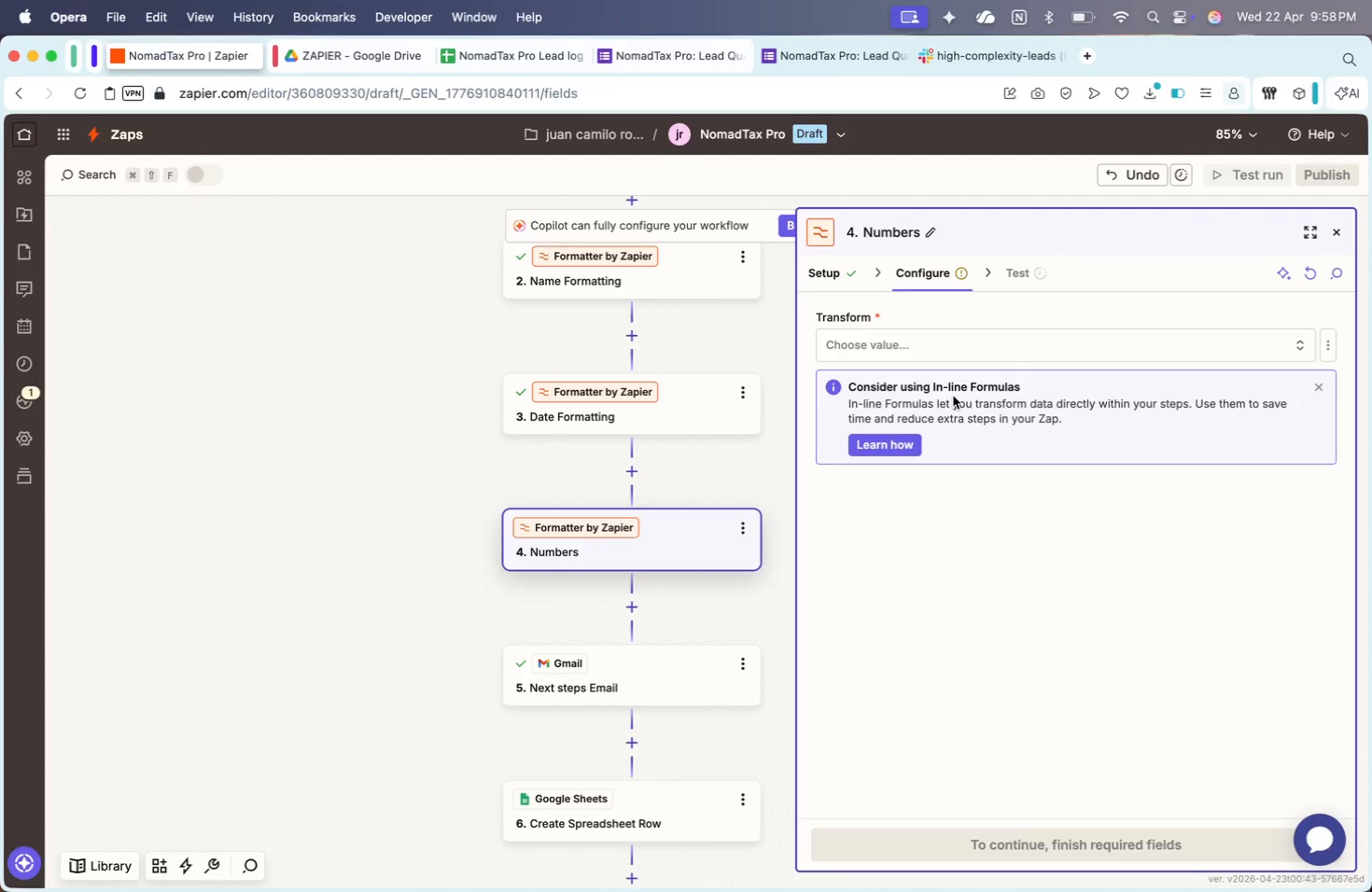 
left_click([956, 328])
 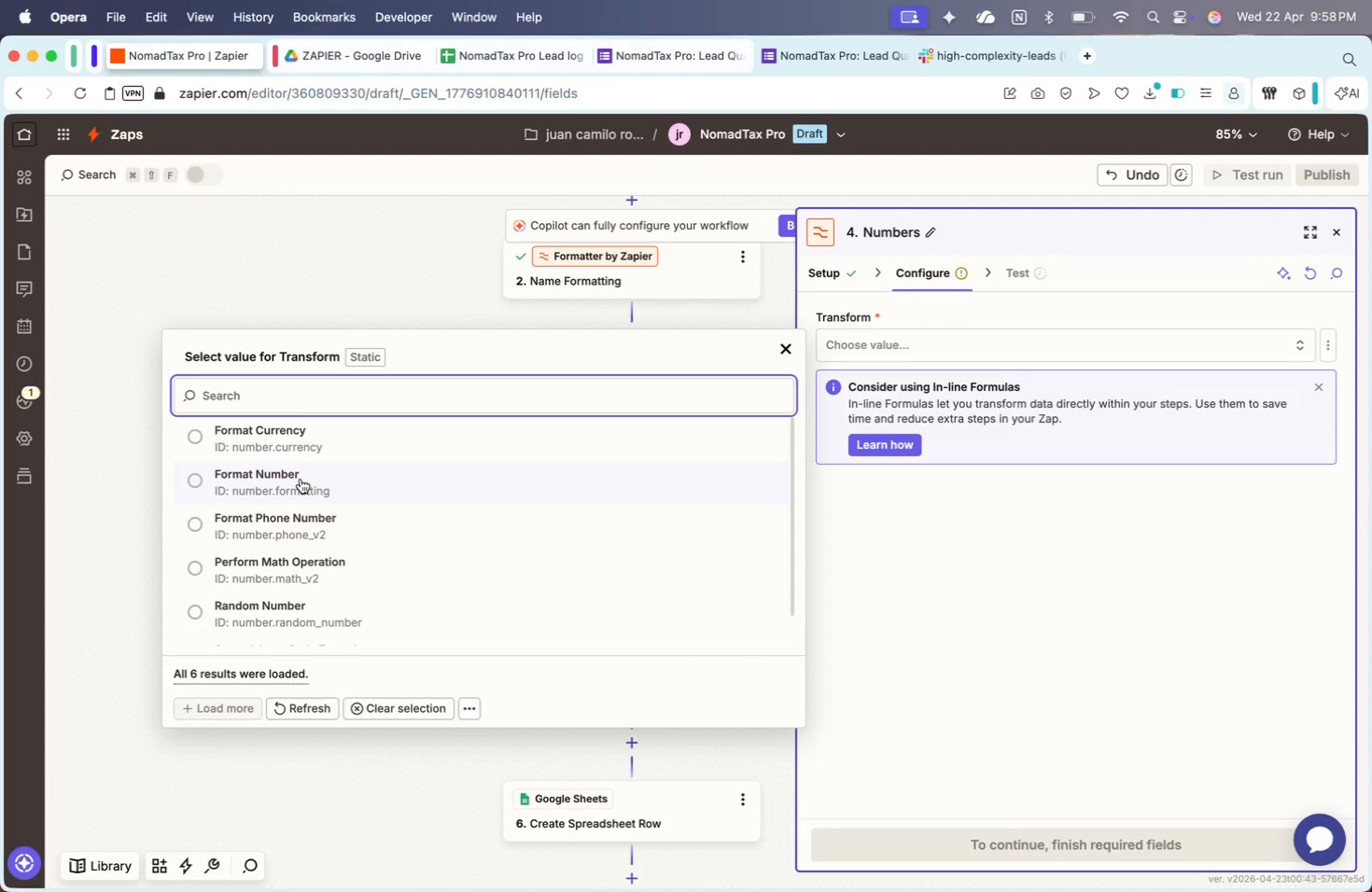 
wait(5.82)
 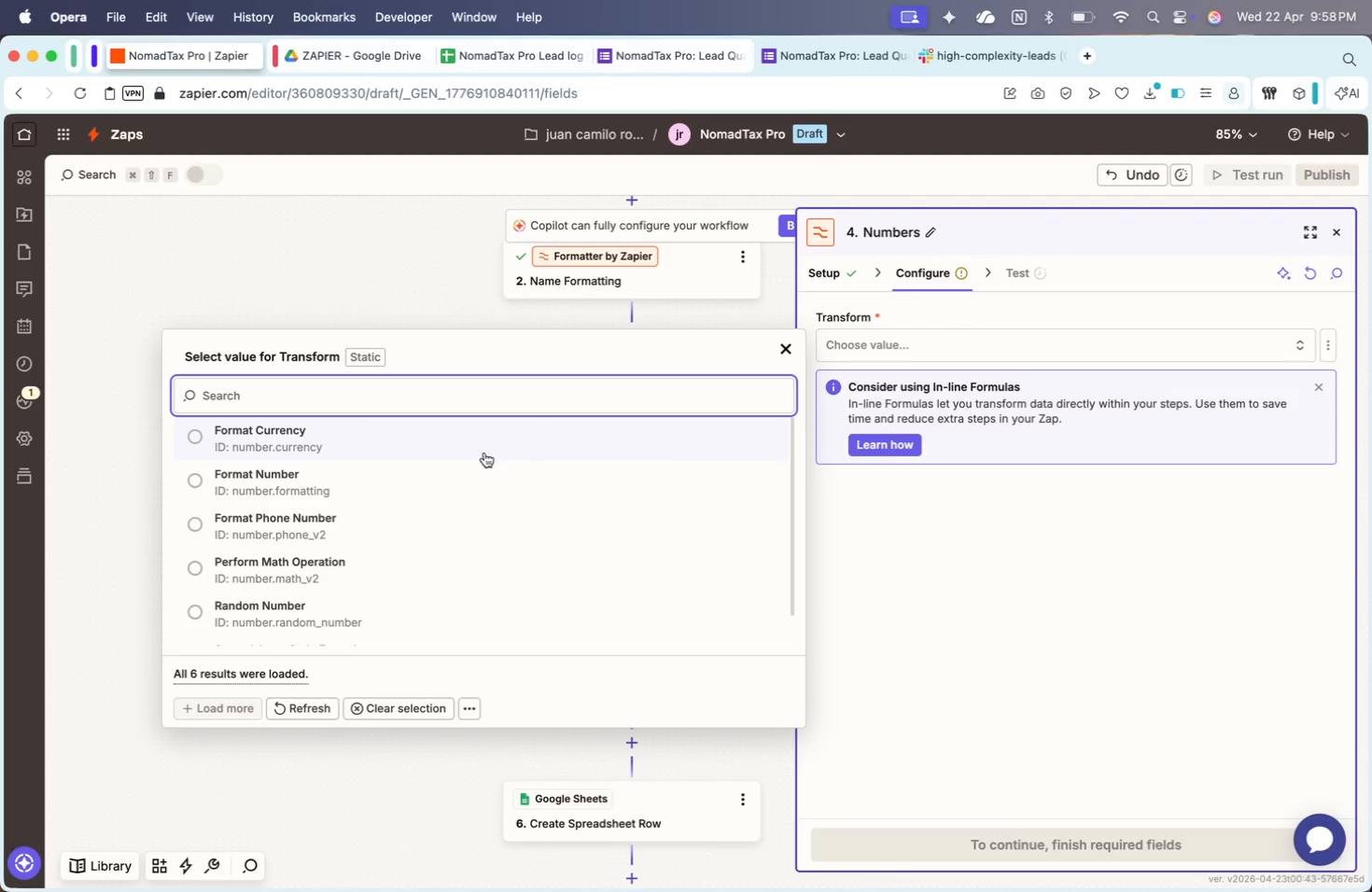 
left_click([312, 446])
 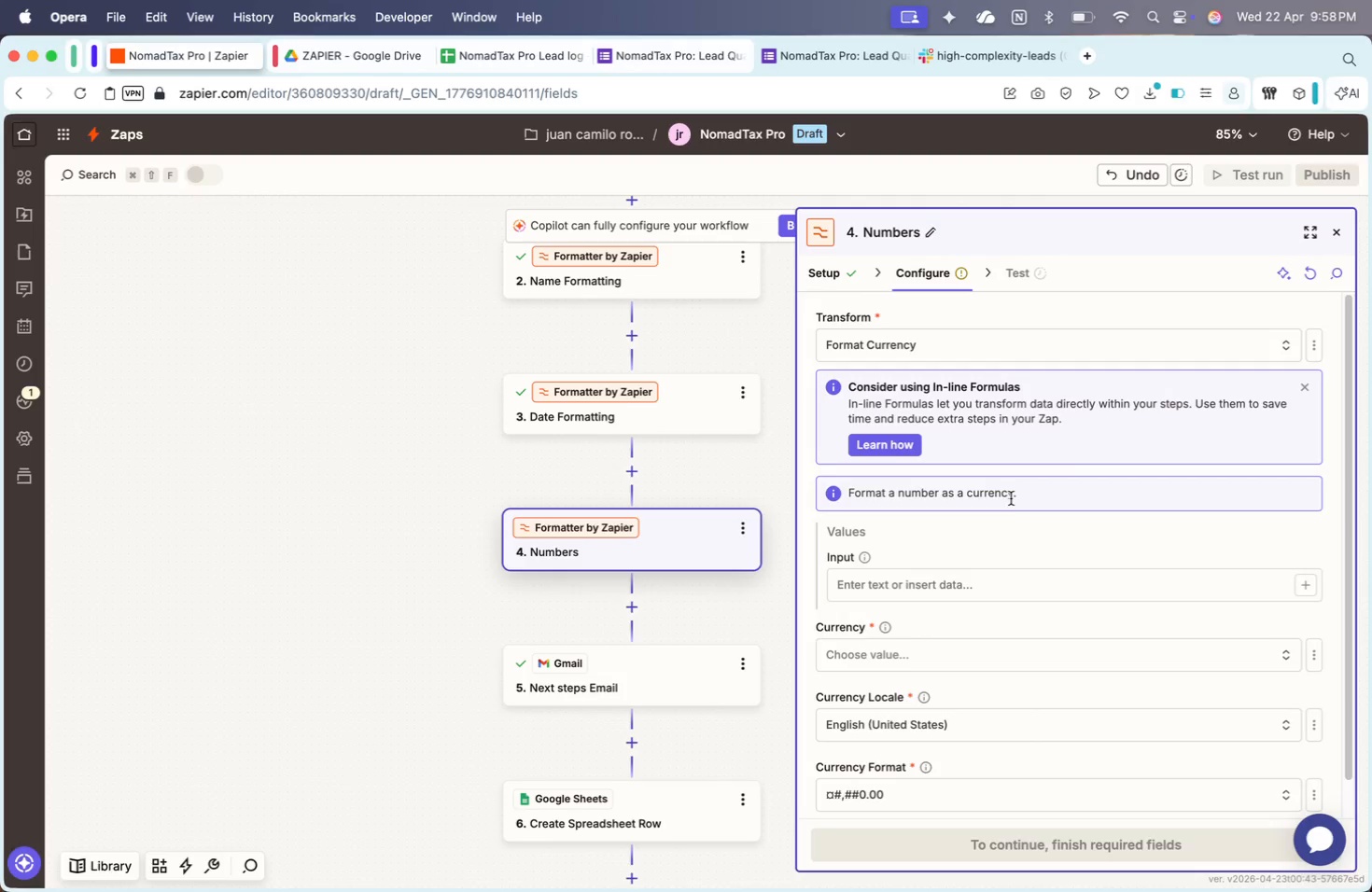 
left_click([932, 586])
 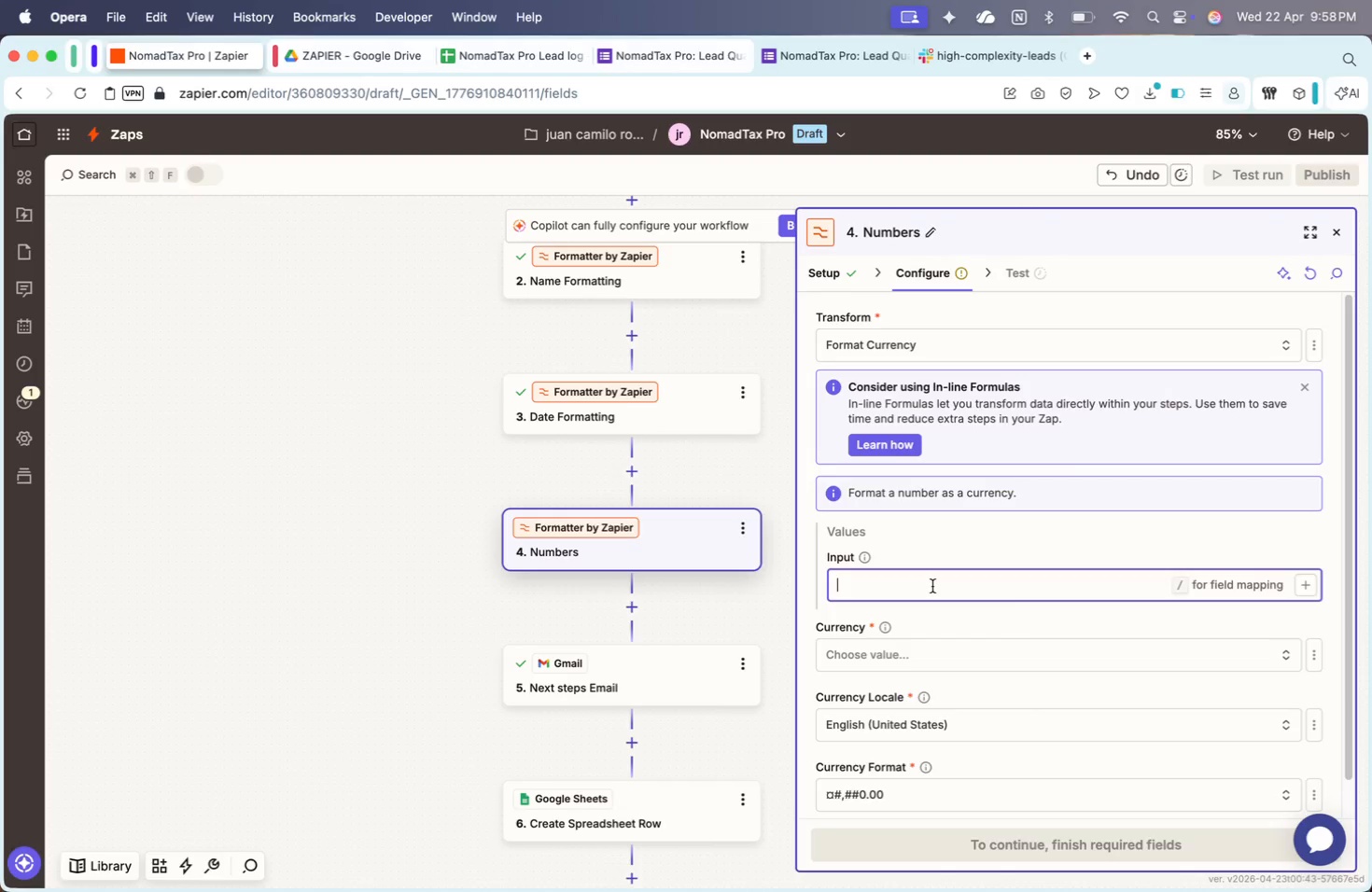 
key(Slash)
 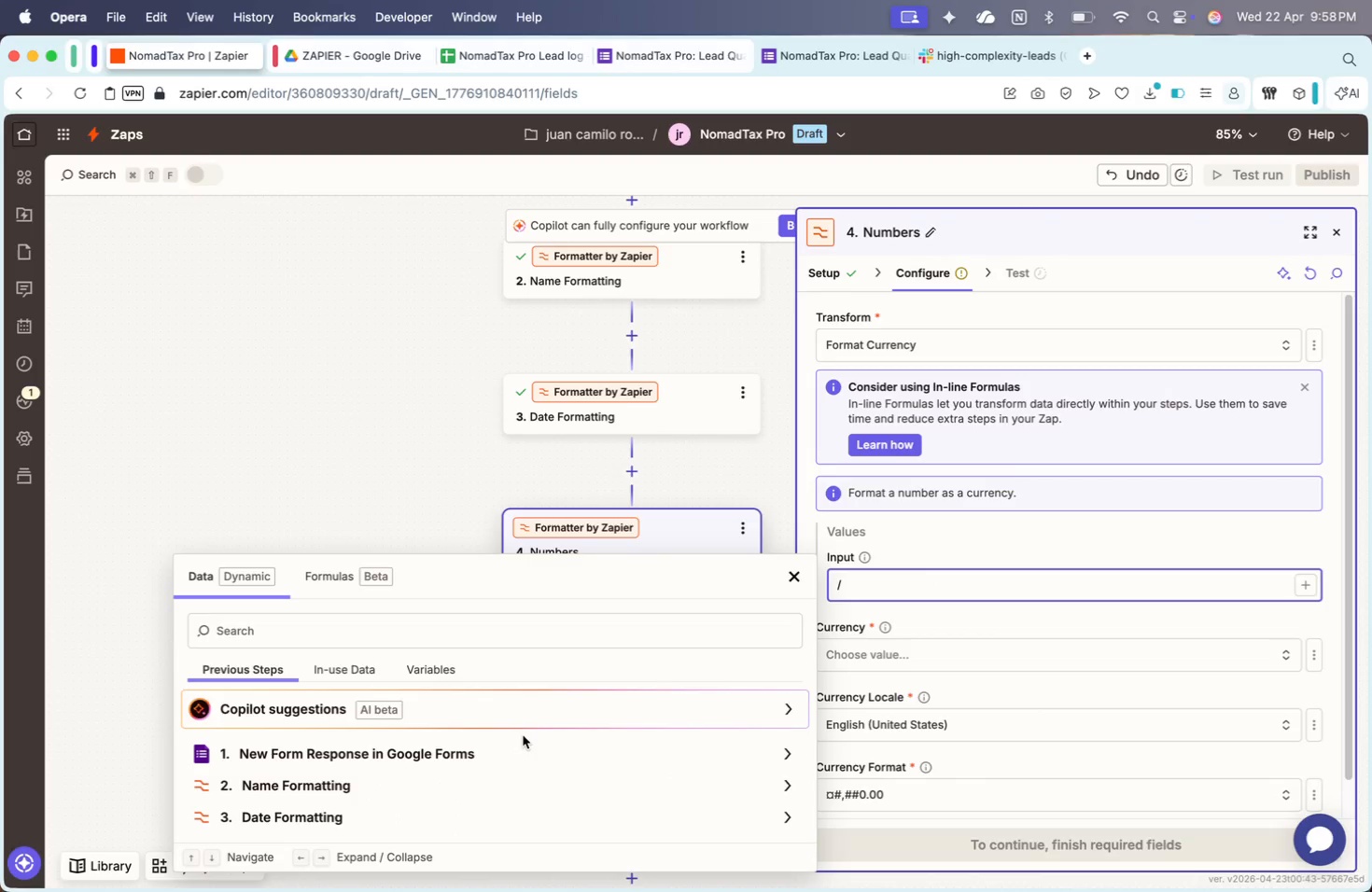 
left_click([519, 737])
 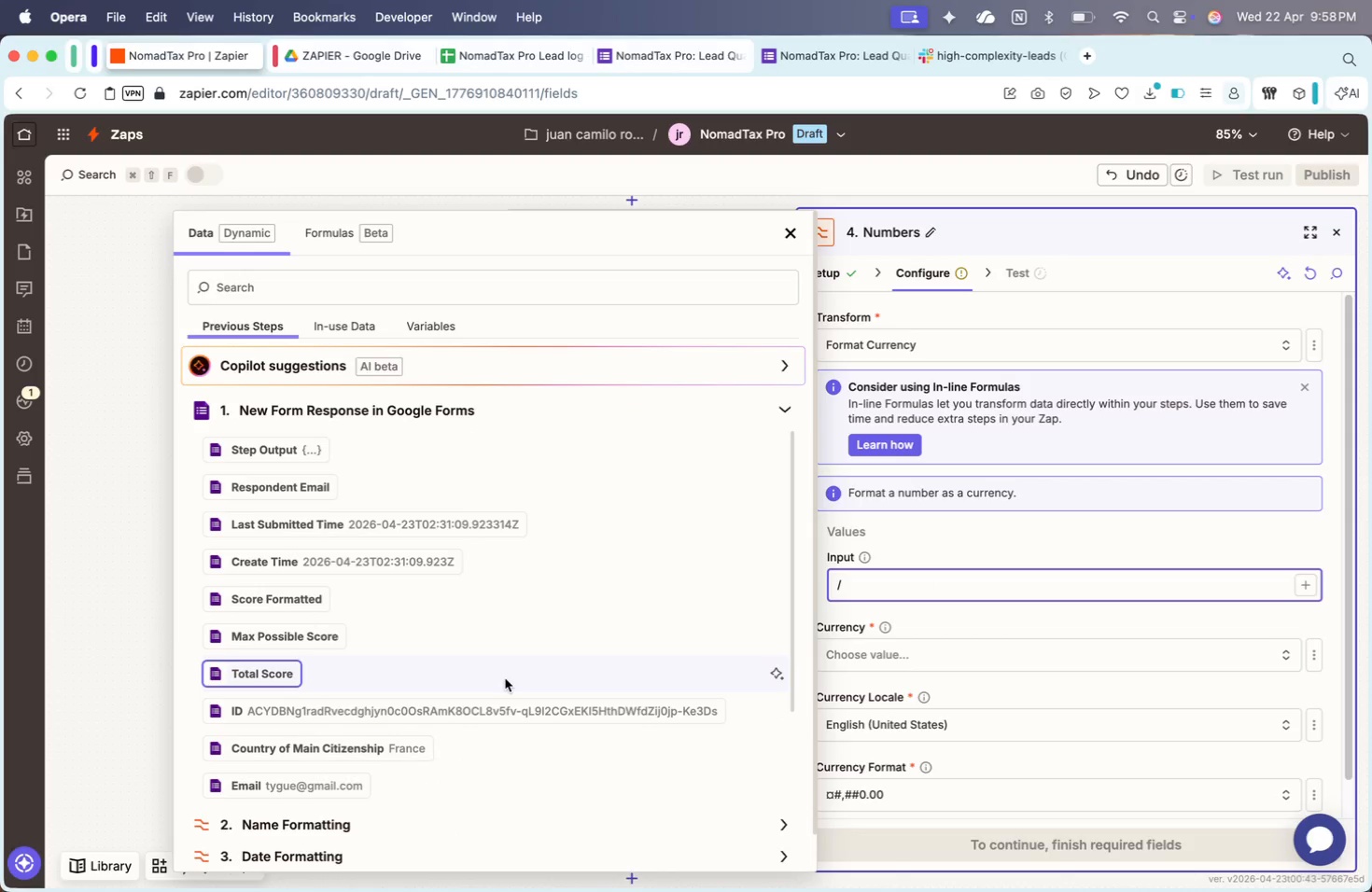 
wait(12.2)
 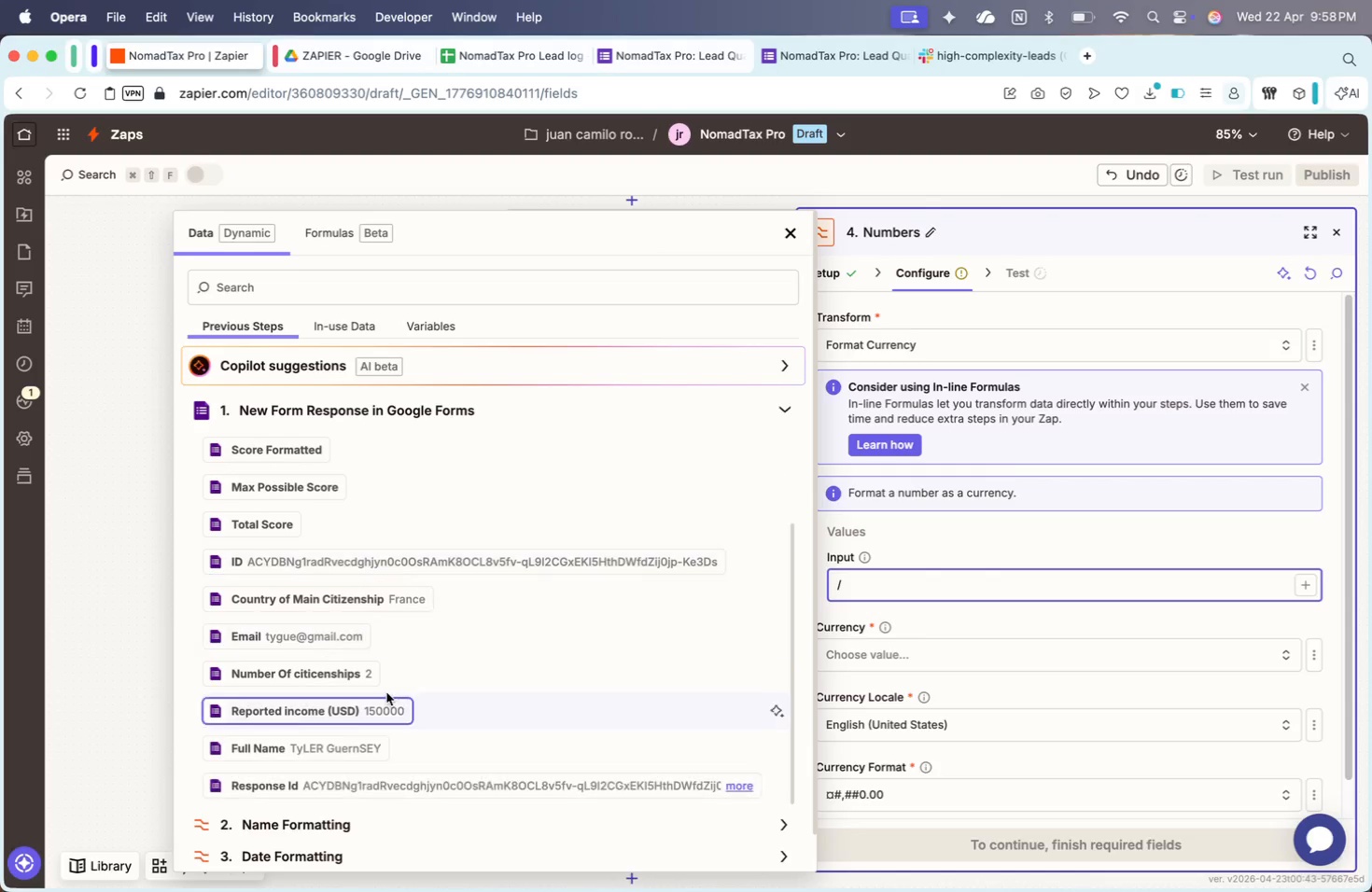 
left_click([376, 708])
 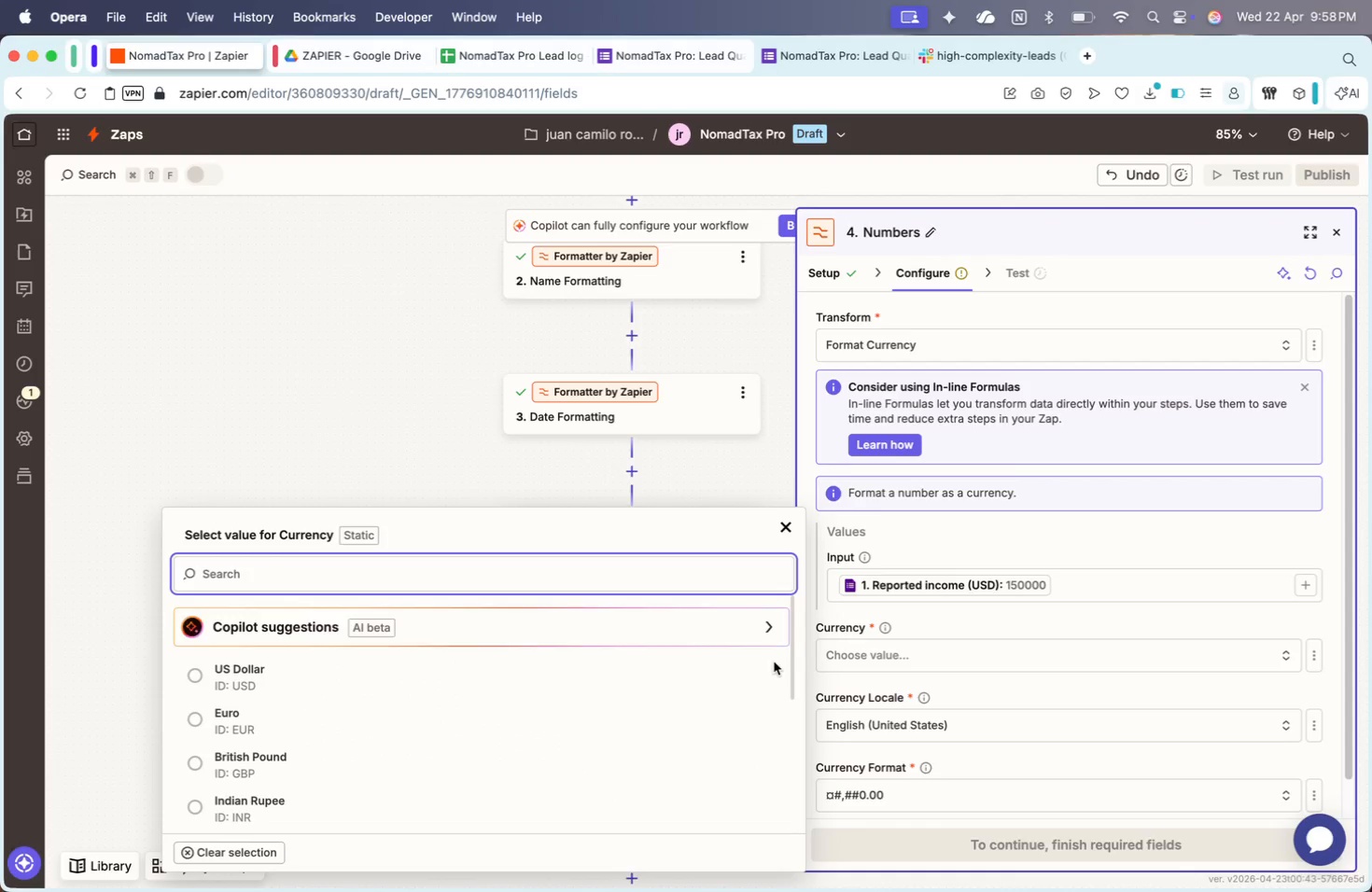 
scroll: coordinate [441, 533], scroll_direction: down, amount: 19.0
 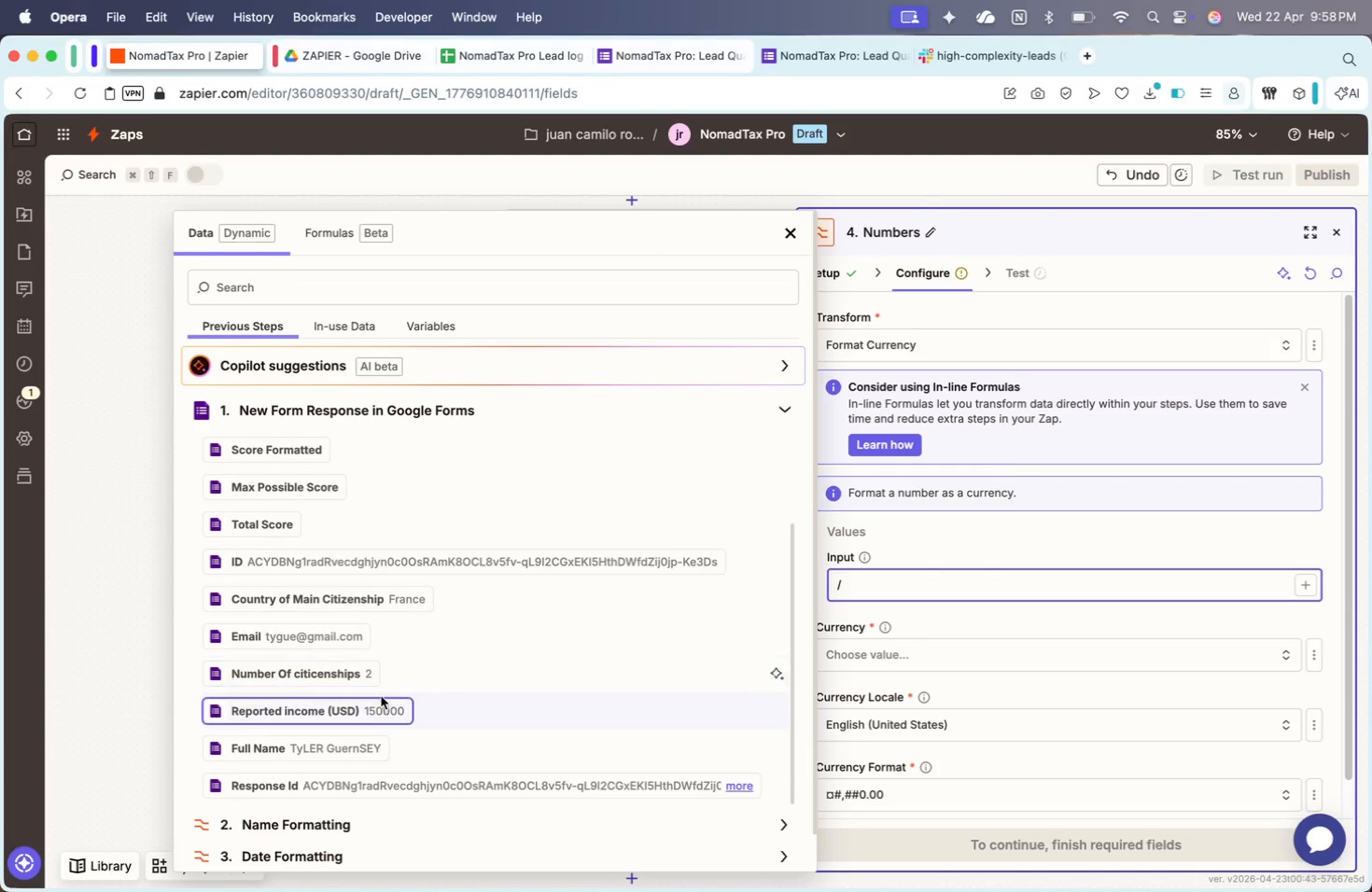 
left_click([400, 669])
 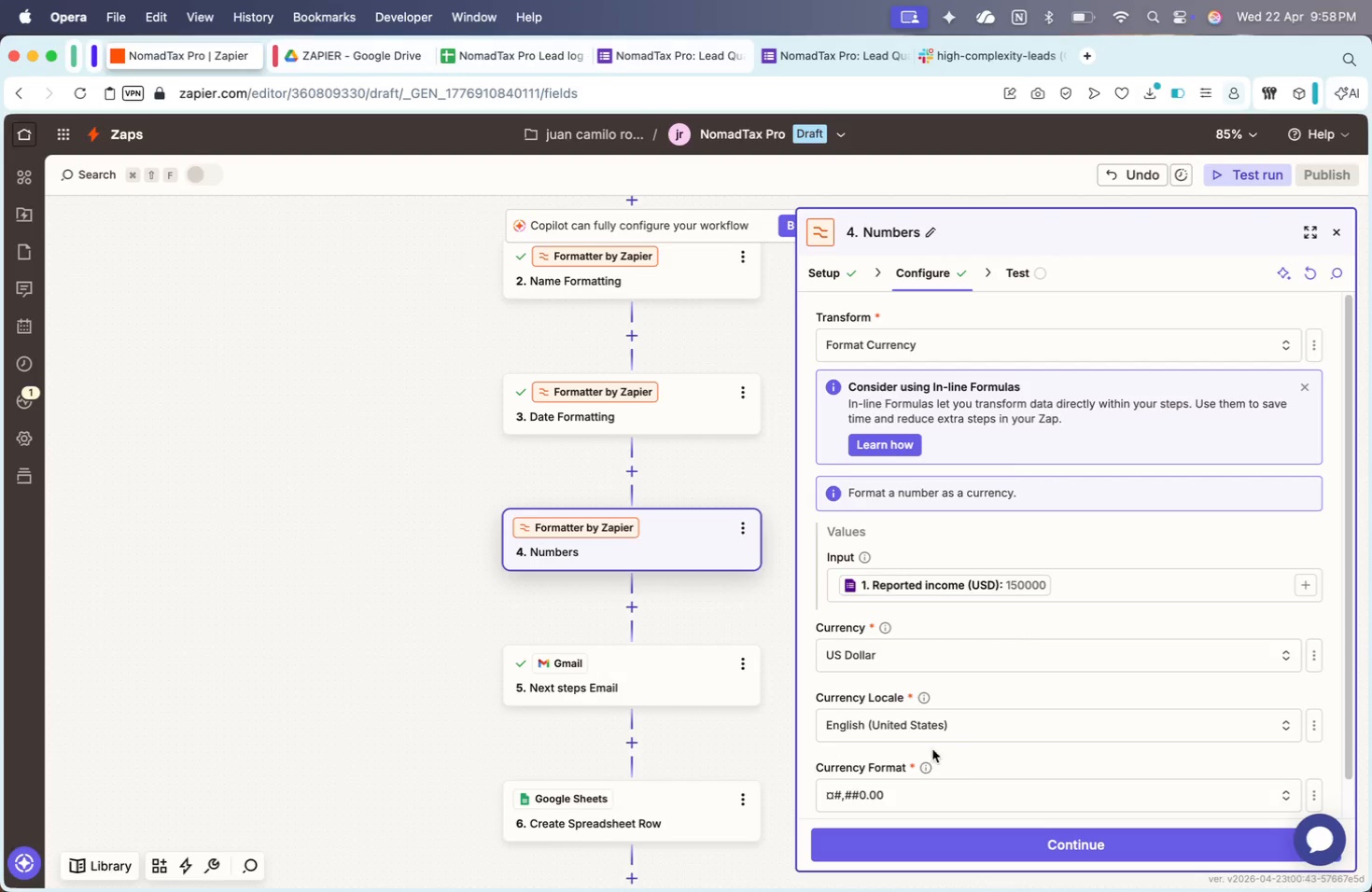 
left_click([916, 792])
 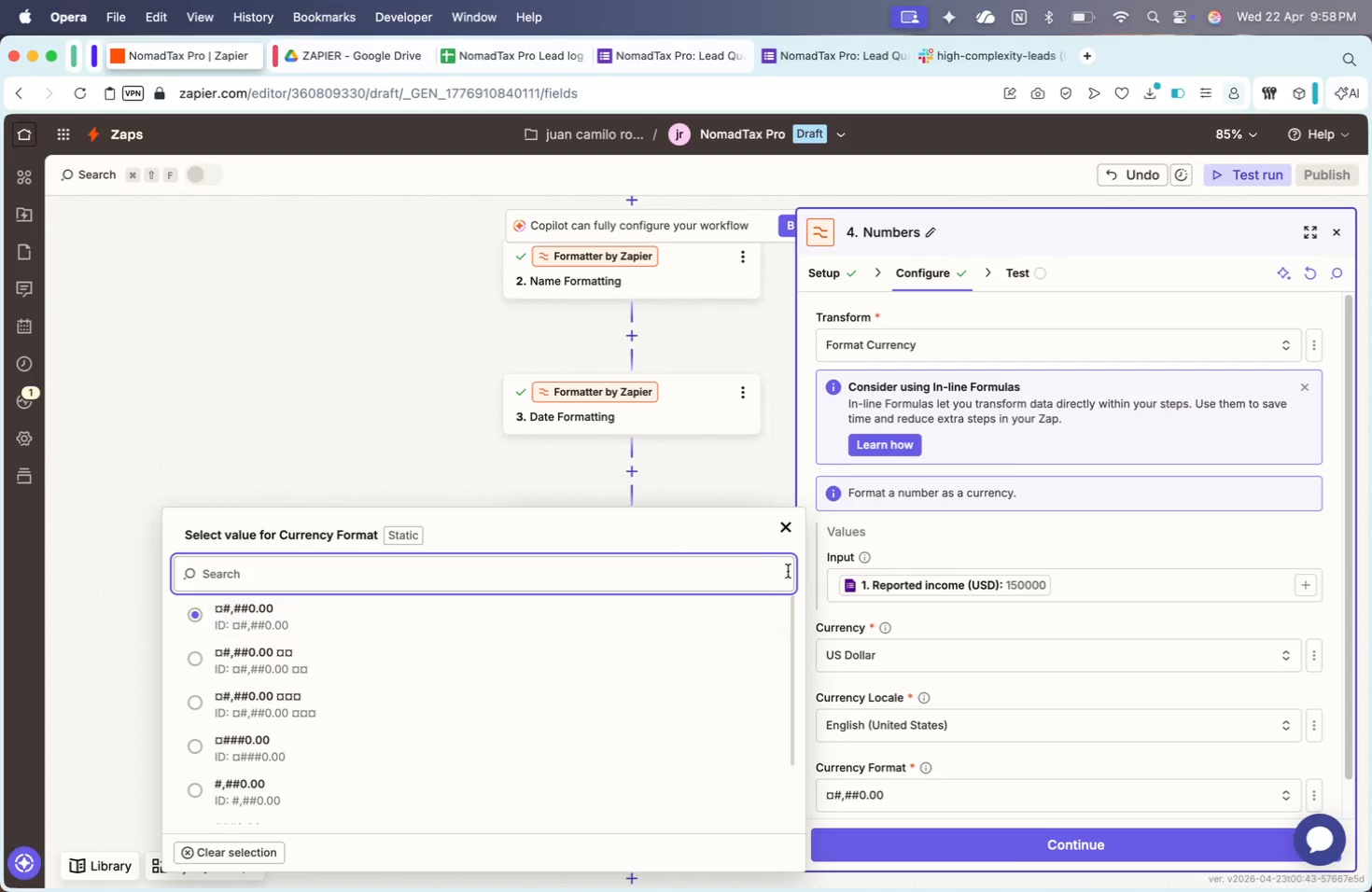 
left_click([791, 526])
 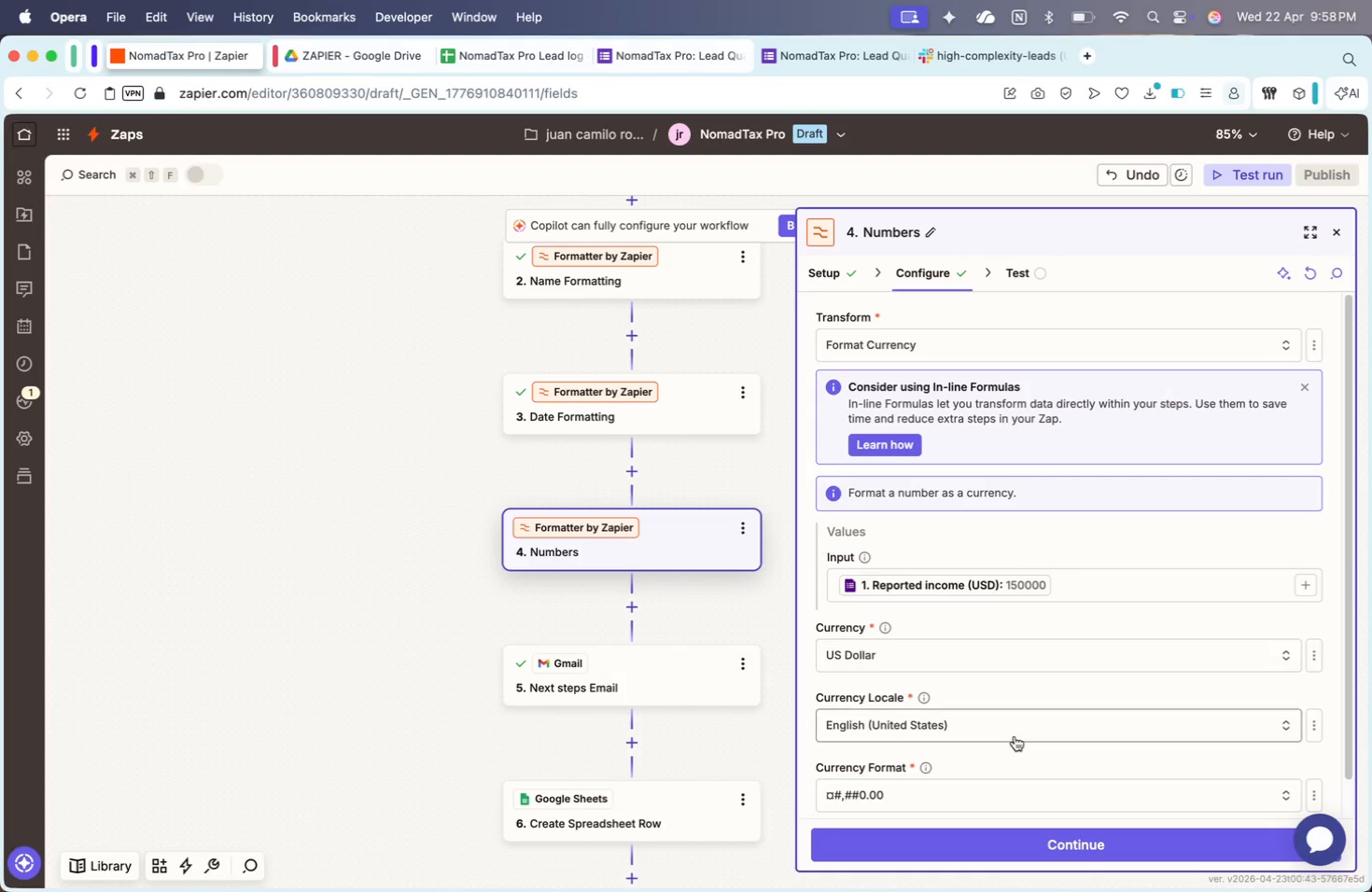 
left_click([986, 833])
 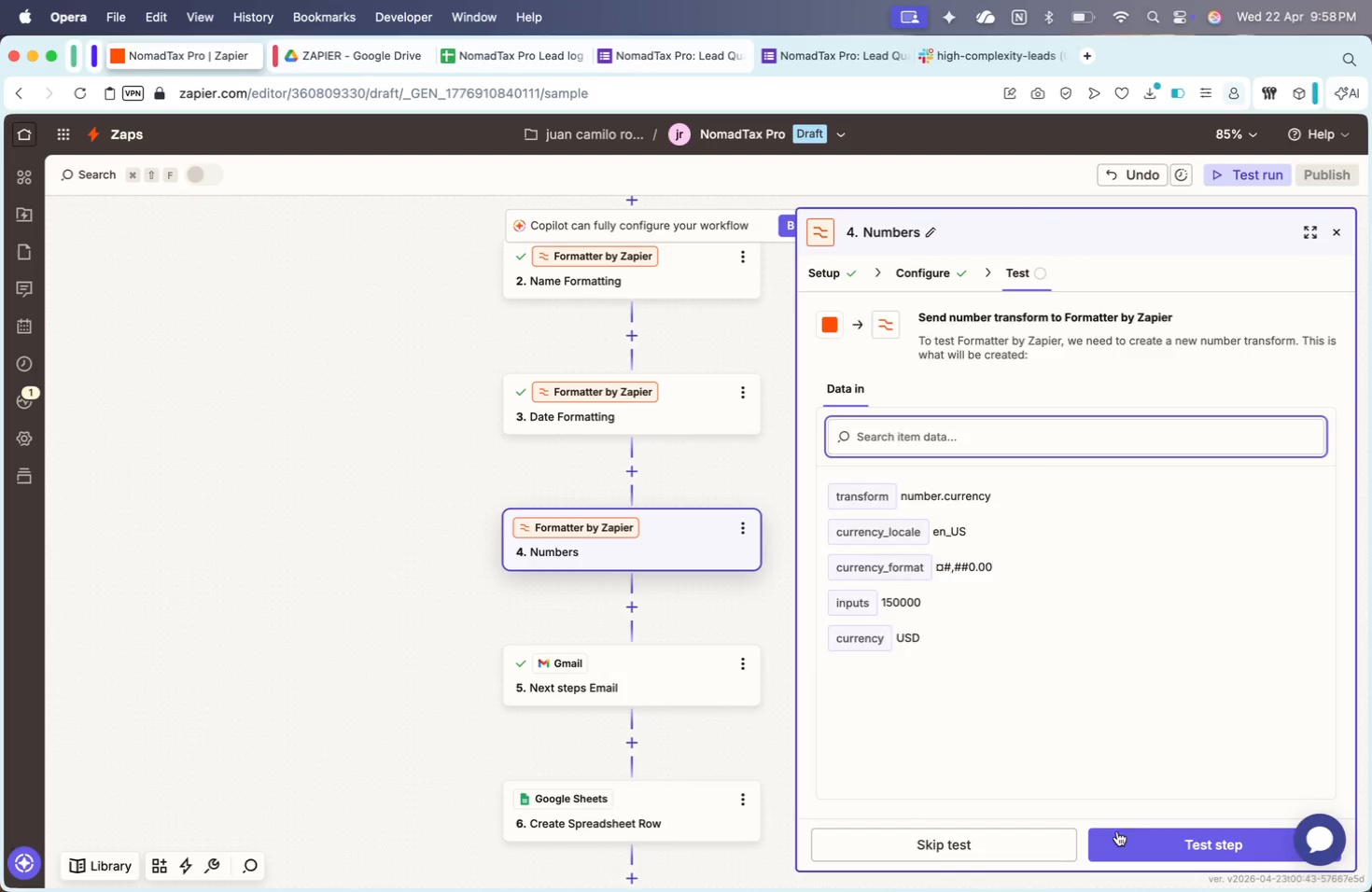 
scroll: coordinate [1015, 736], scroll_direction: down, amount: 11.0
 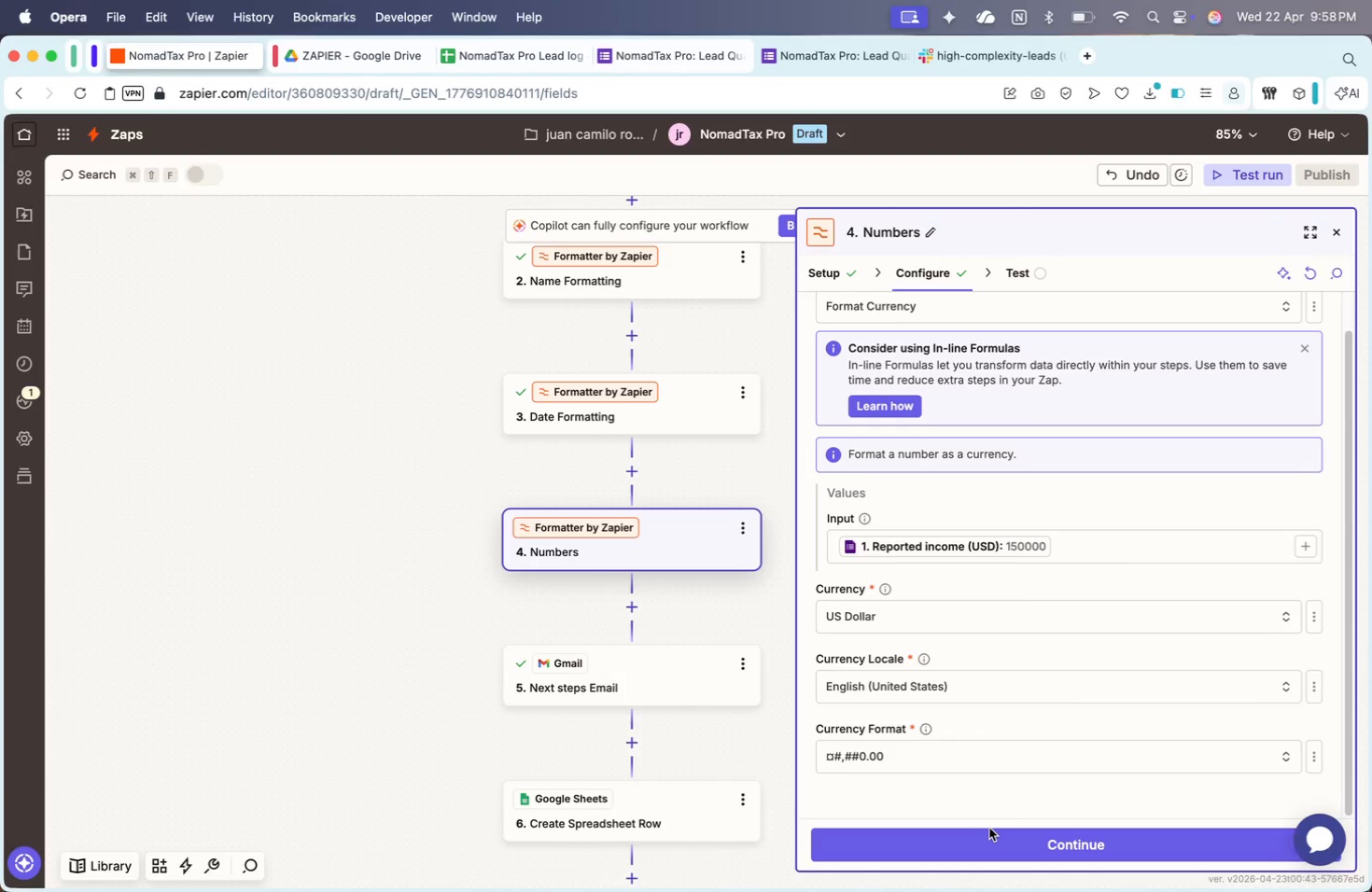 
left_click([1145, 853])
 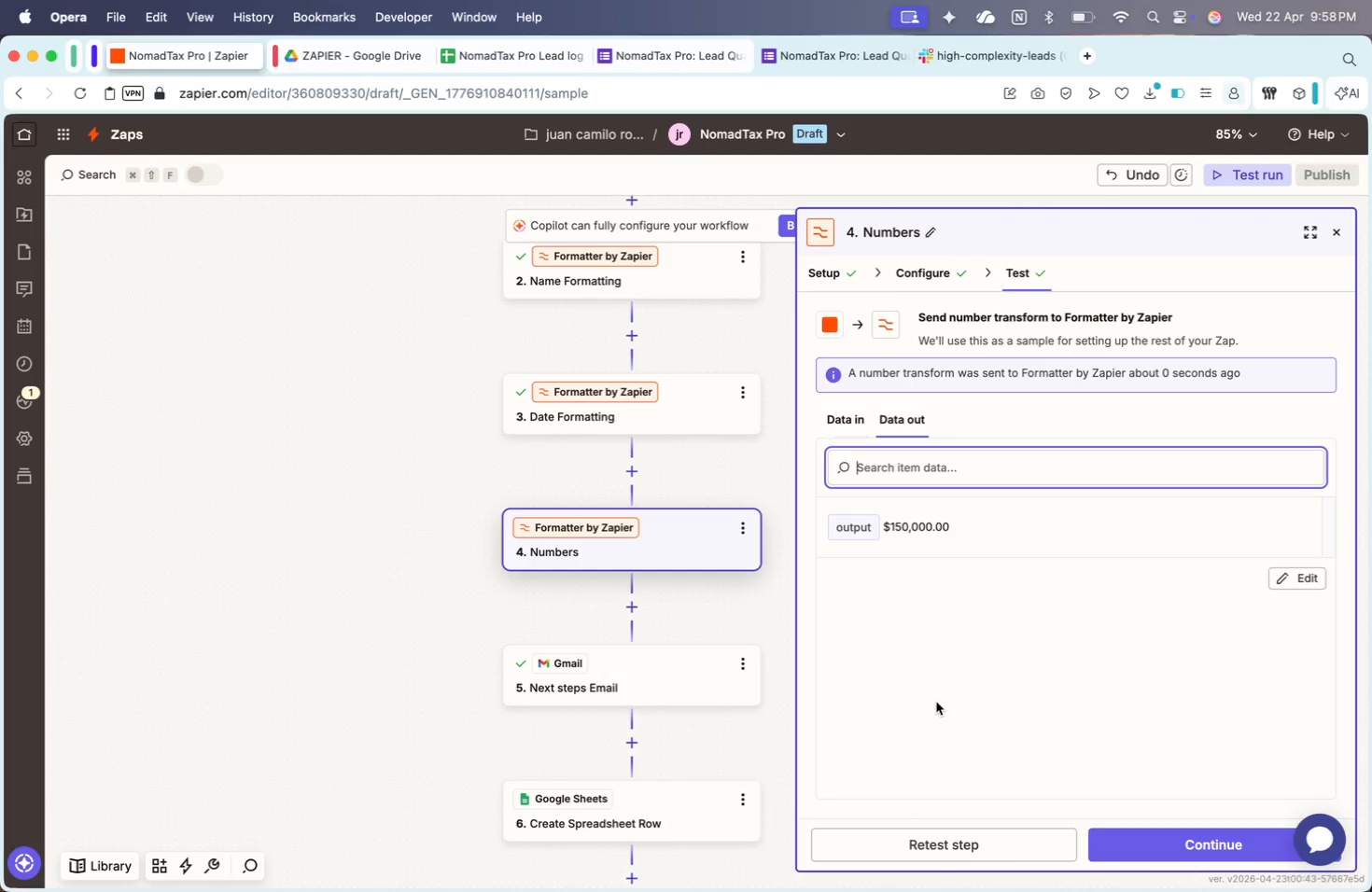 
scroll: coordinate [689, 791], scroll_direction: down, amount: 82.0
 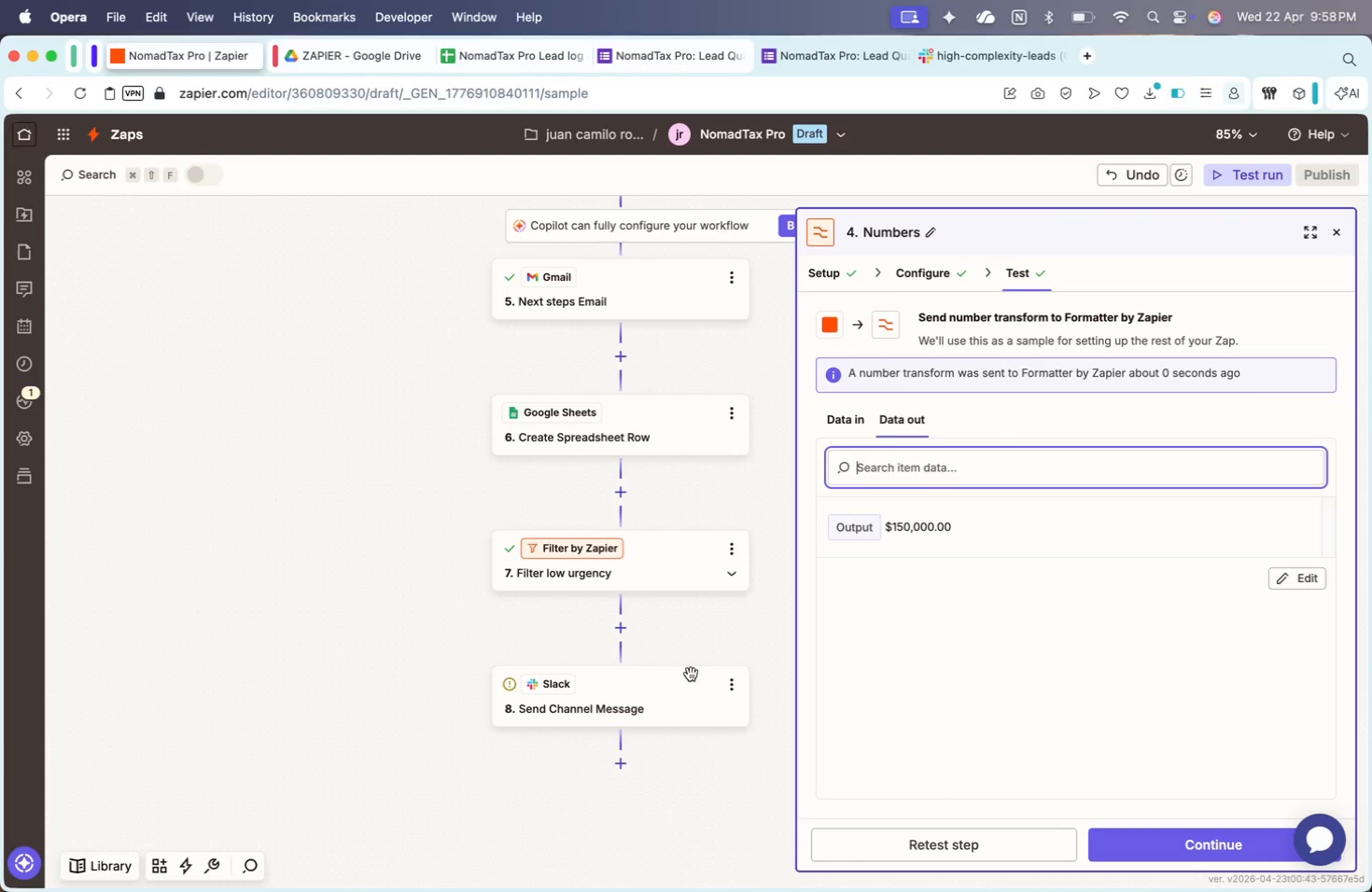 
left_click([667, 697])
 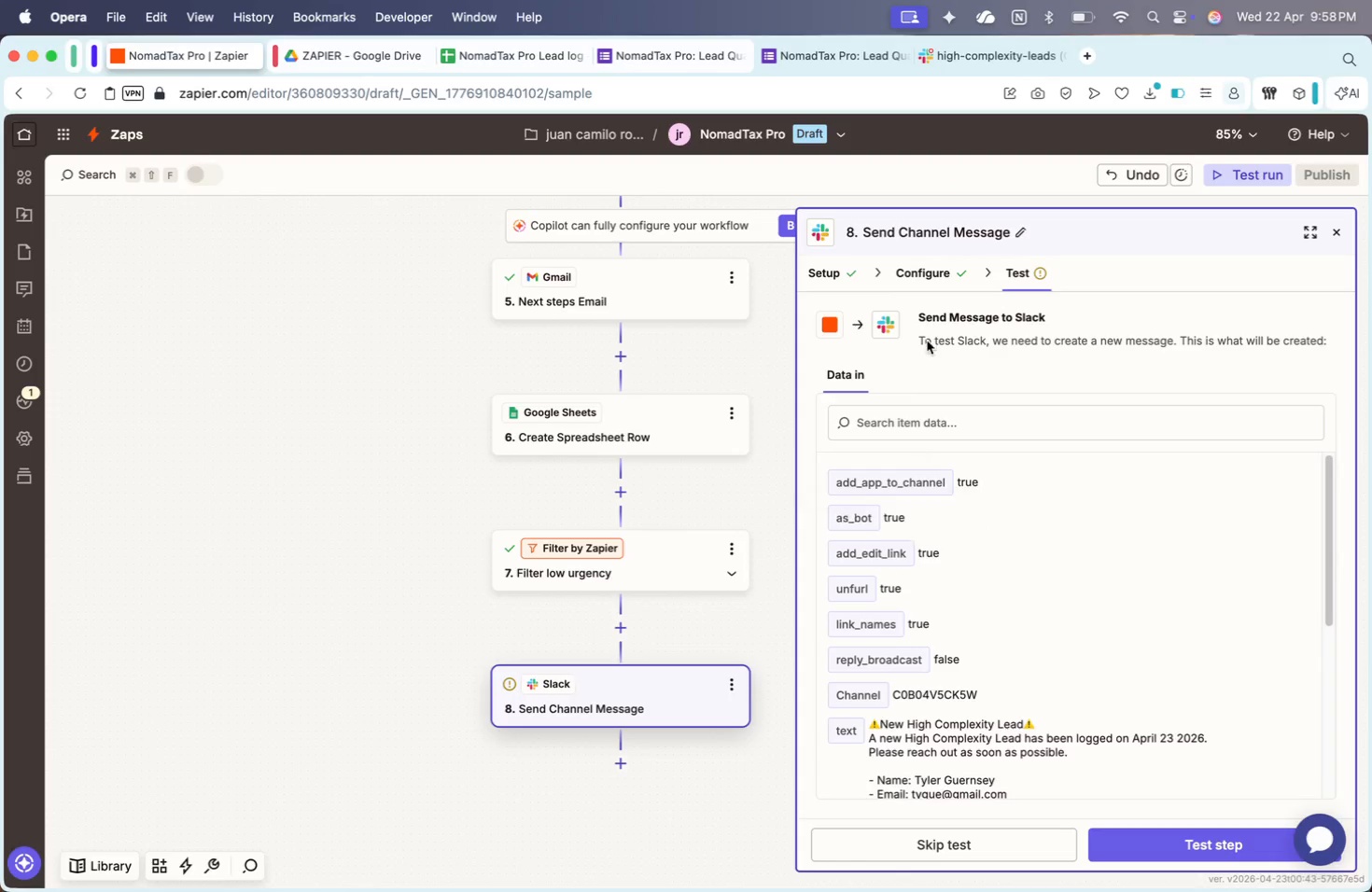 
left_click([919, 260])
 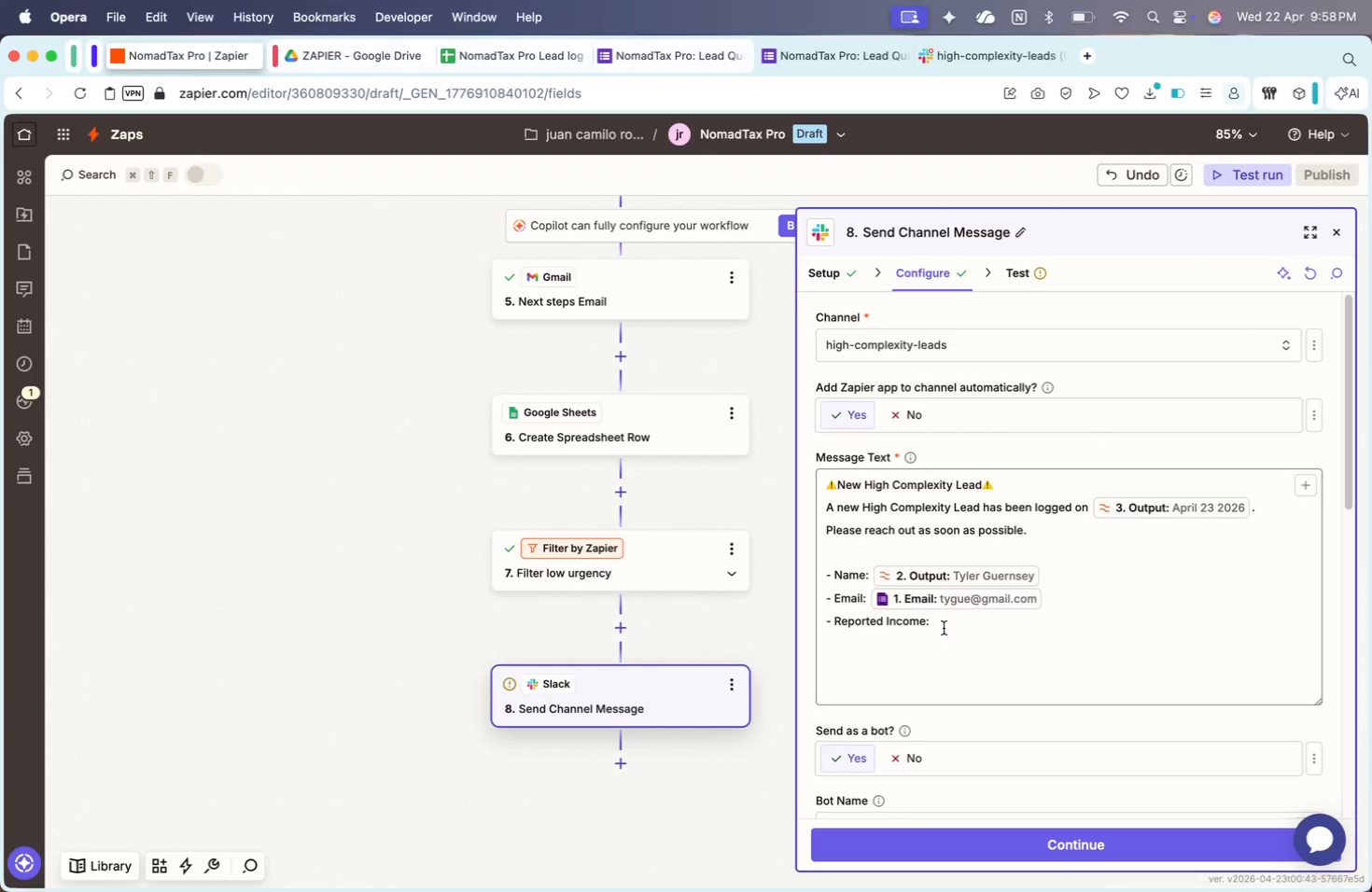 
key(Slash)
 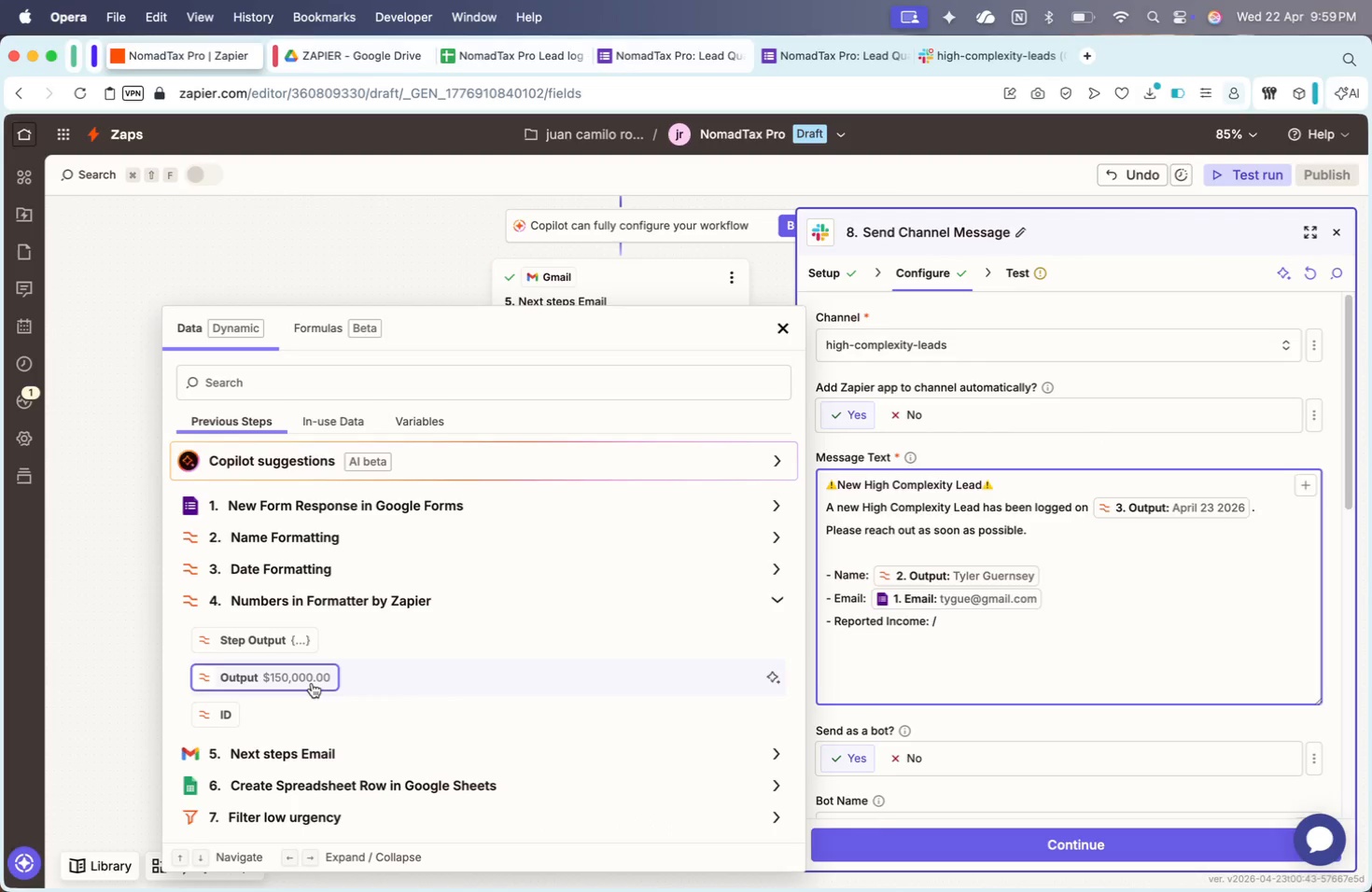 
left_click([780, 327])
 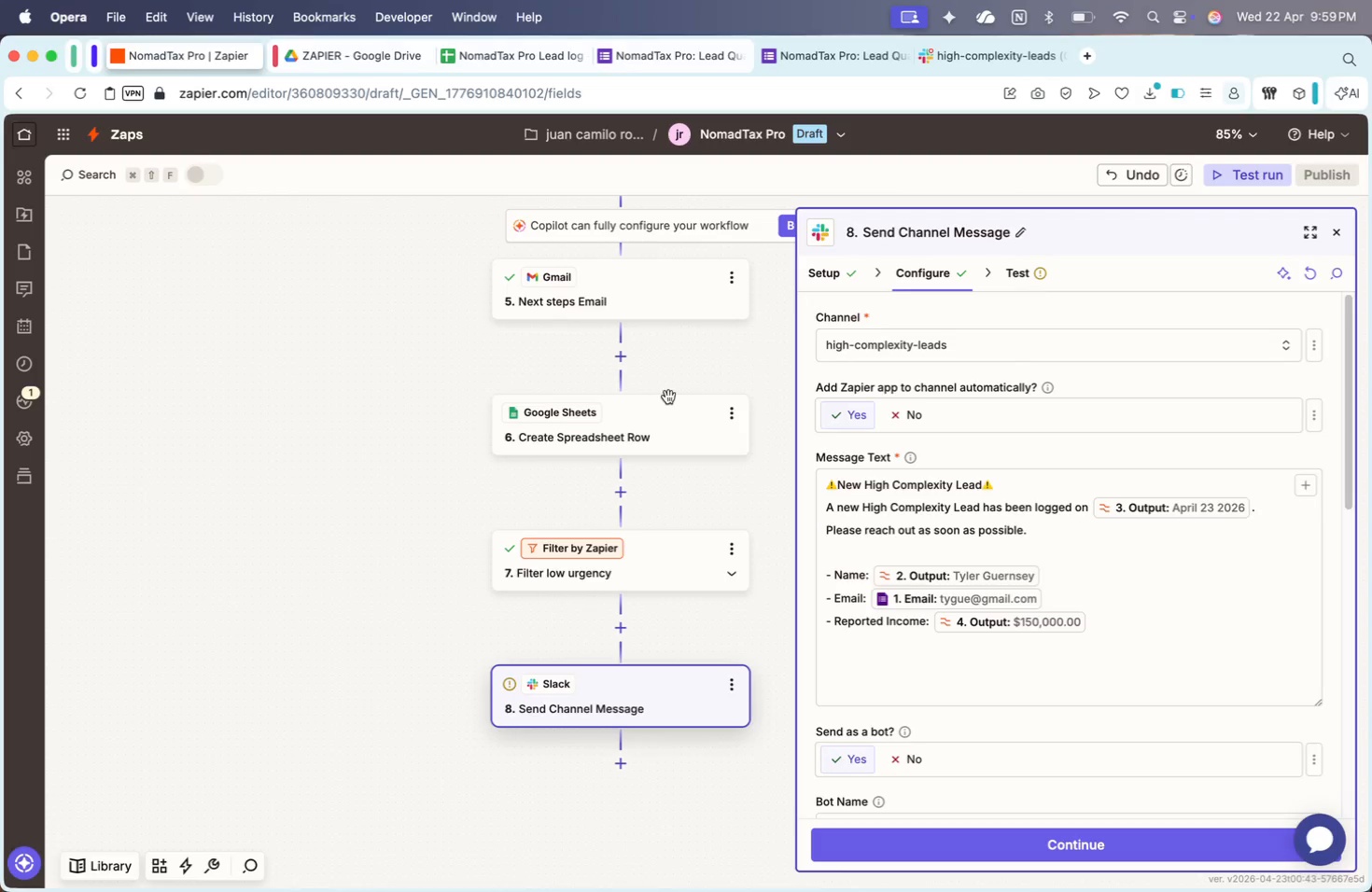 
scroll: coordinate [655, 389], scroll_direction: up, amount: 77.0
 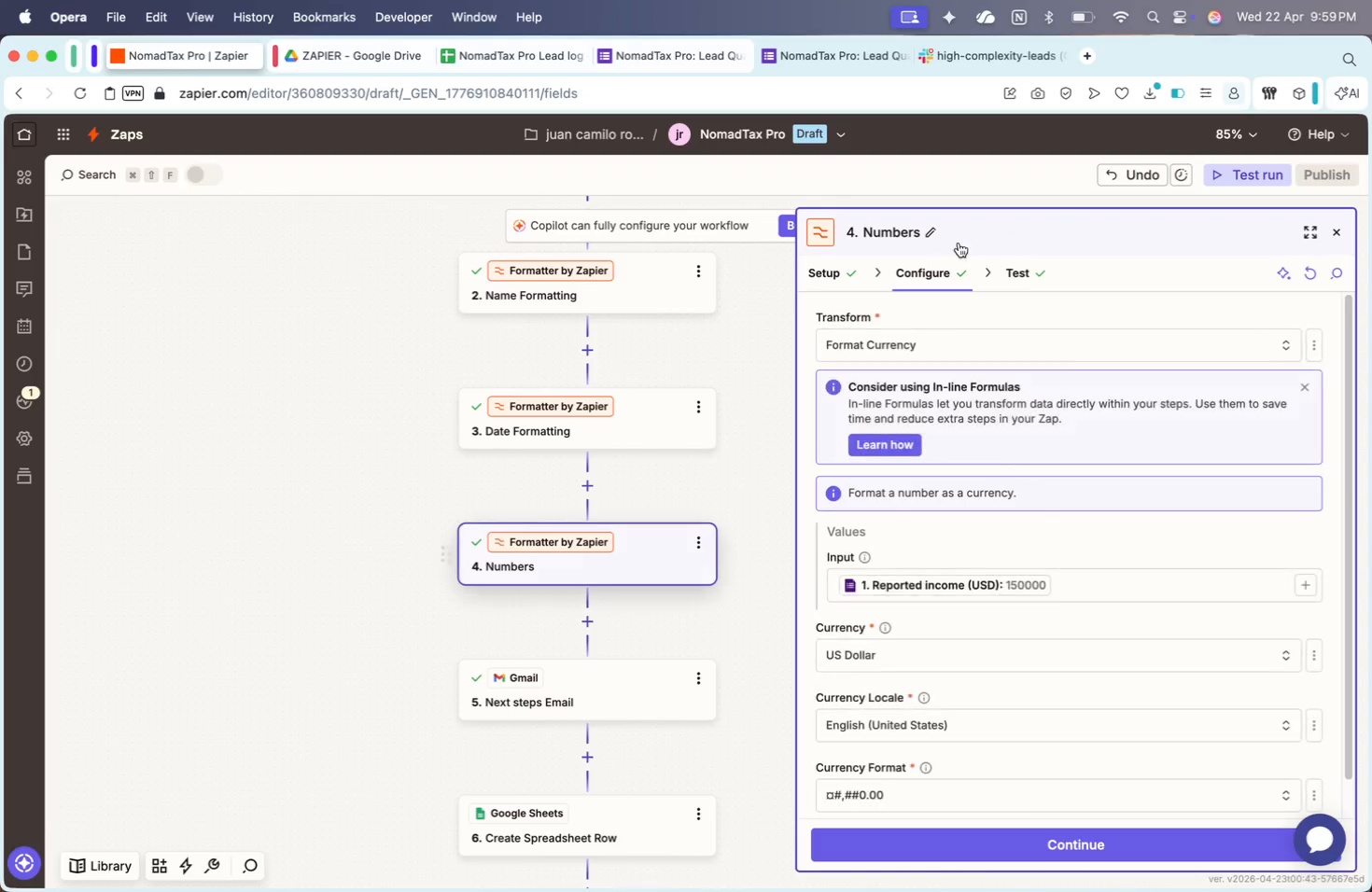 
left_click([931, 227])
 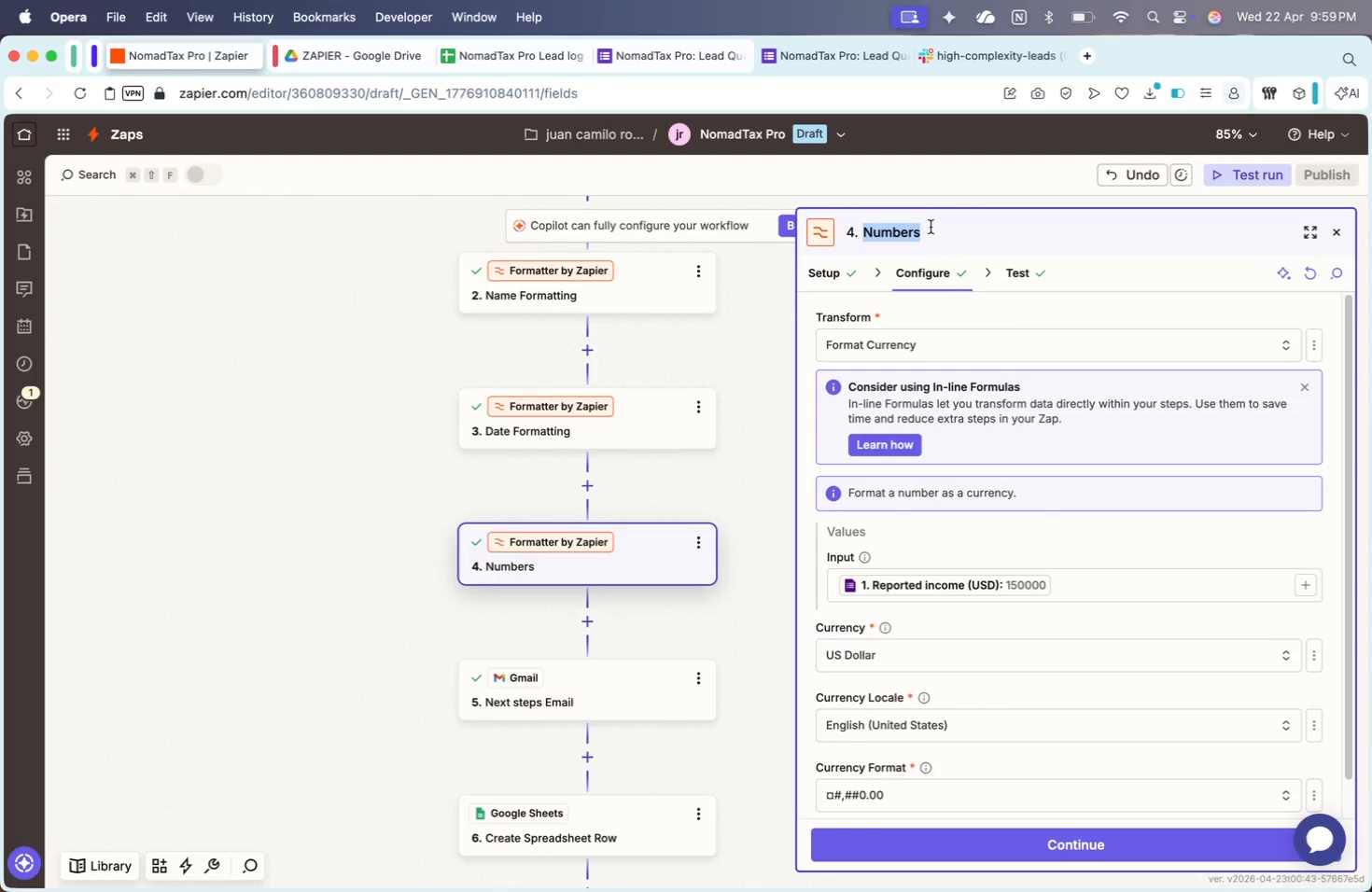 
type(Format Currency)
 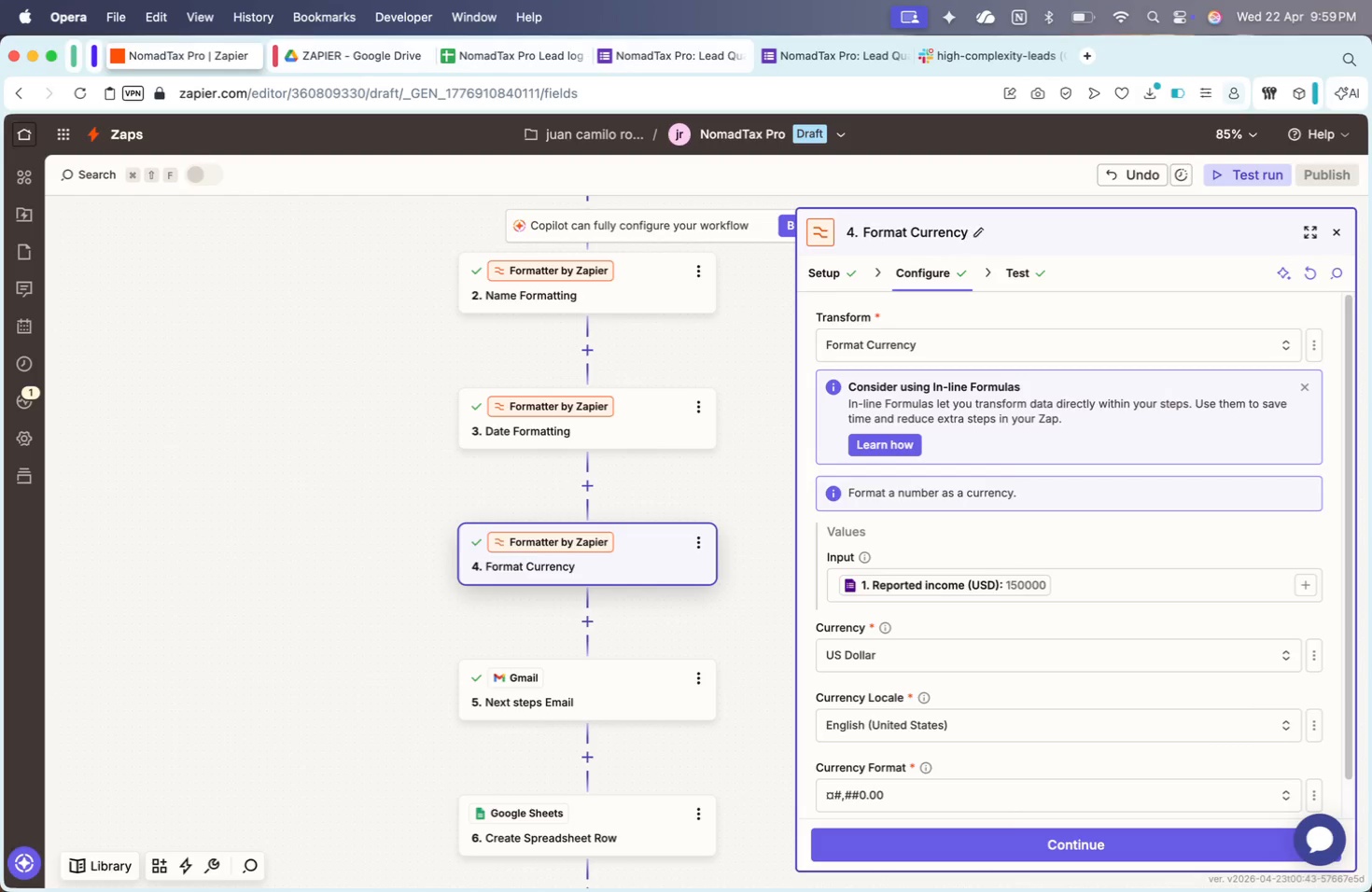 
key(Enter)
 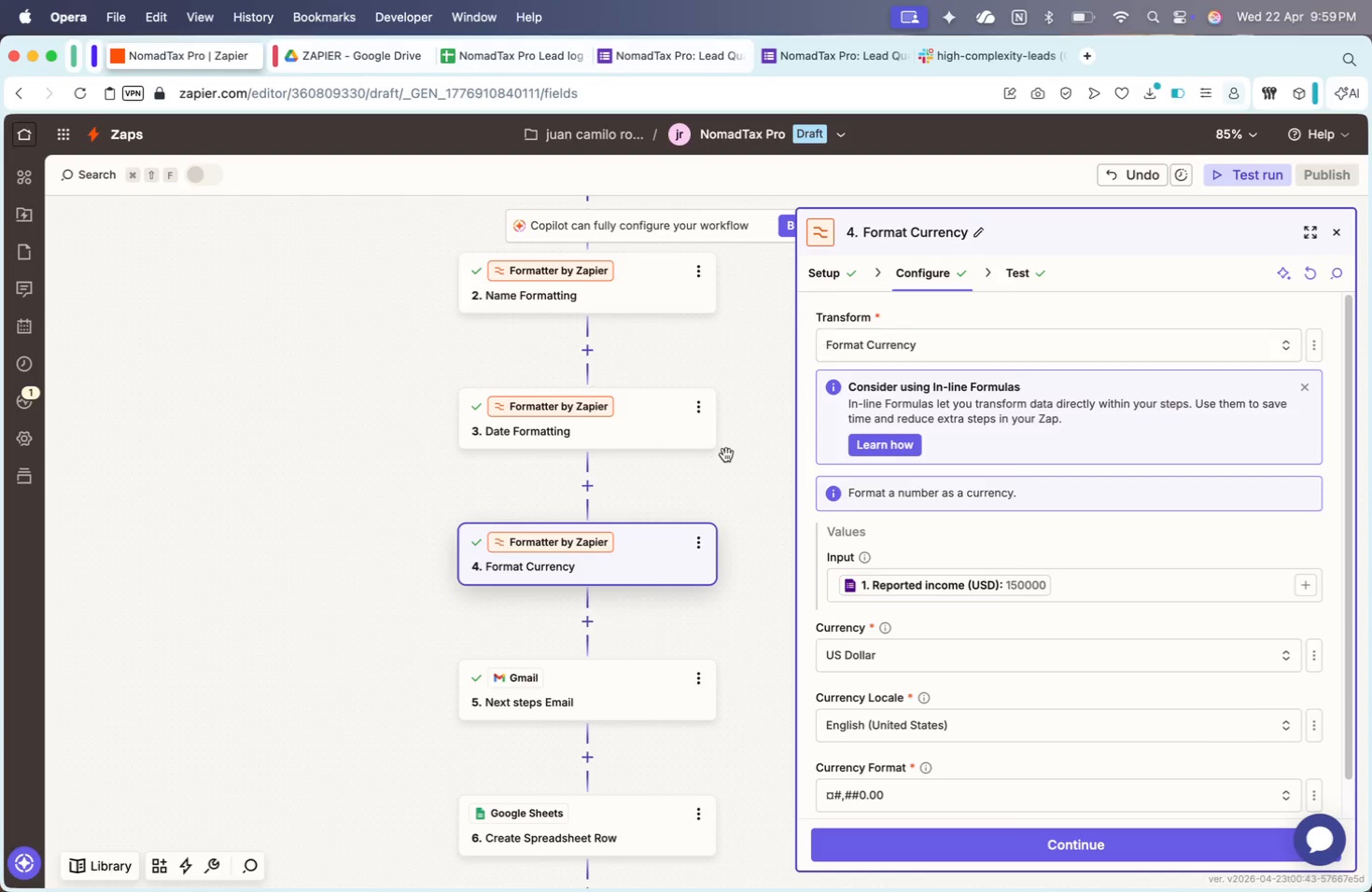 
left_click([605, 769])
 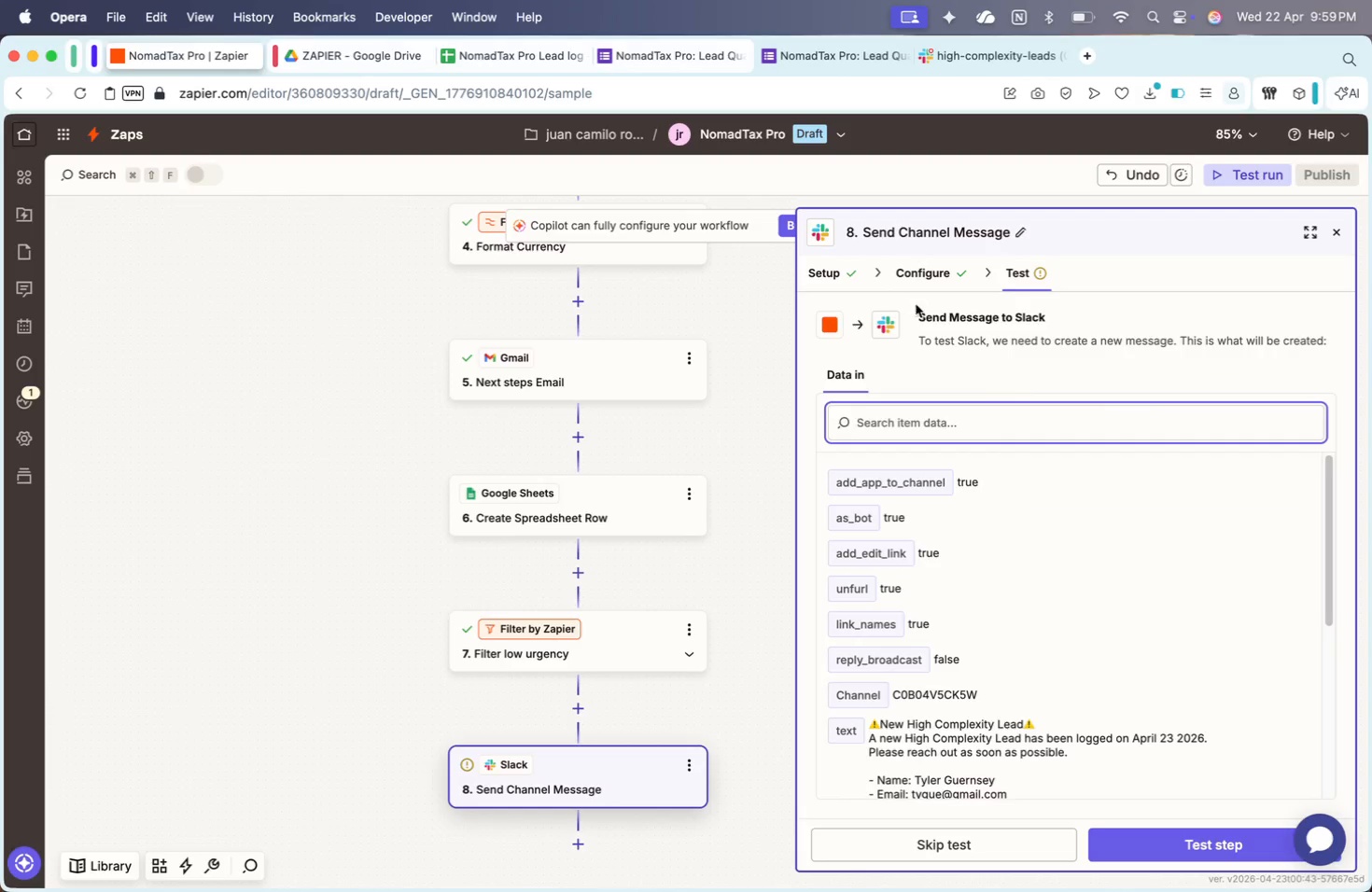 
scroll: coordinate [607, 775], scroll_direction: down, amount: 58.0
 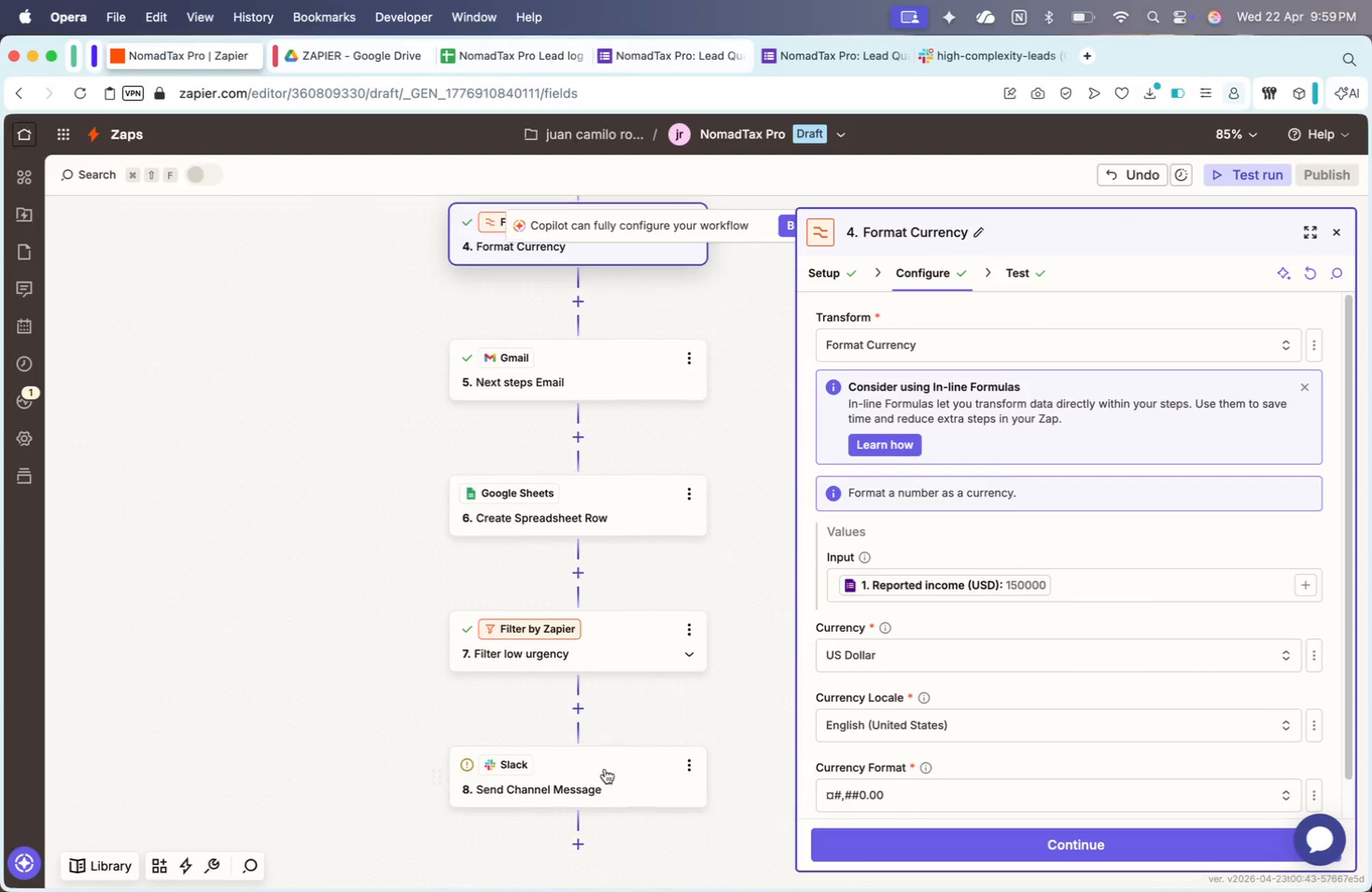 
left_click([929, 281])
 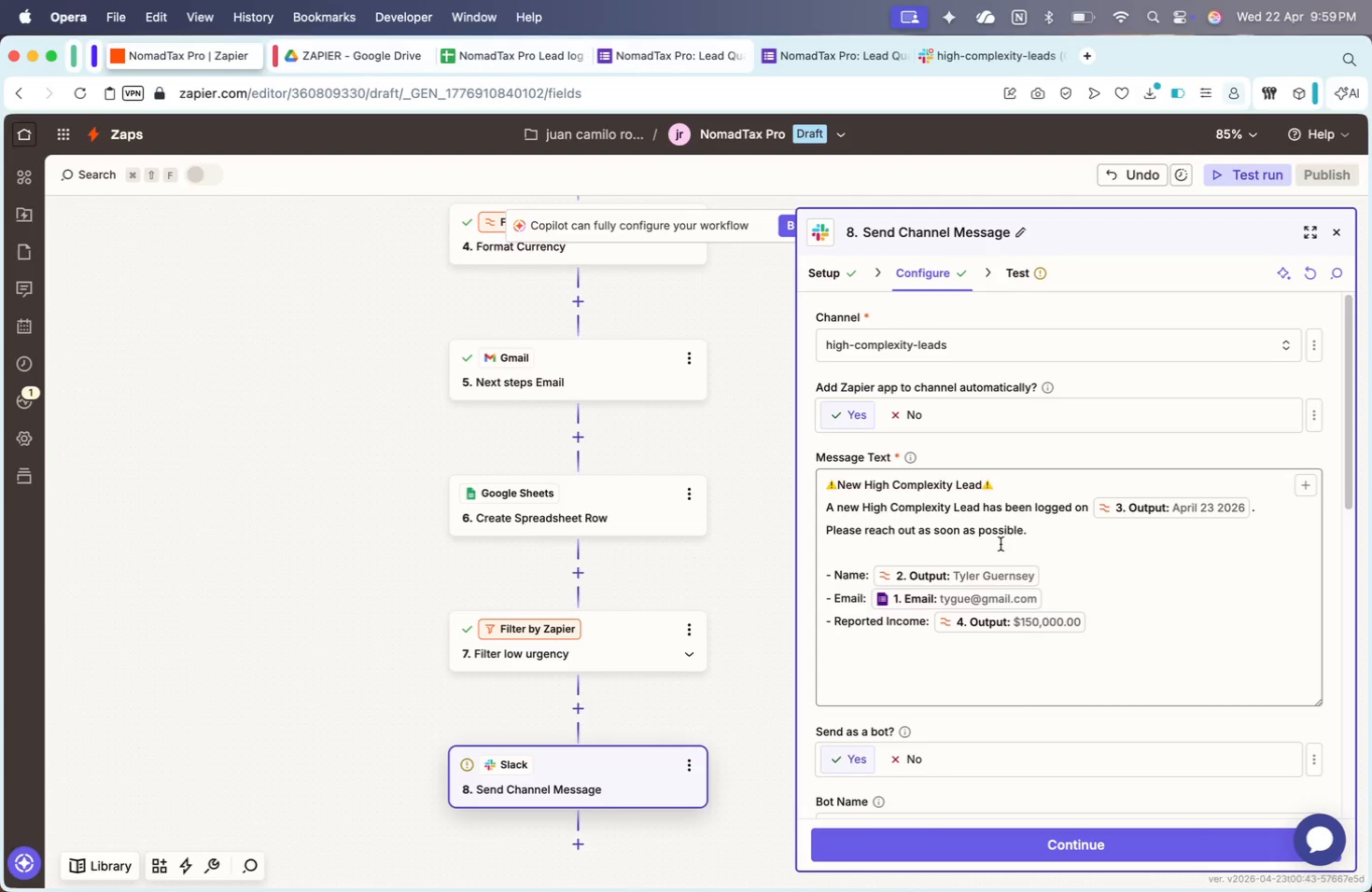 
scroll: coordinate [1001, 544], scroll_direction: down, amount: 10.0
 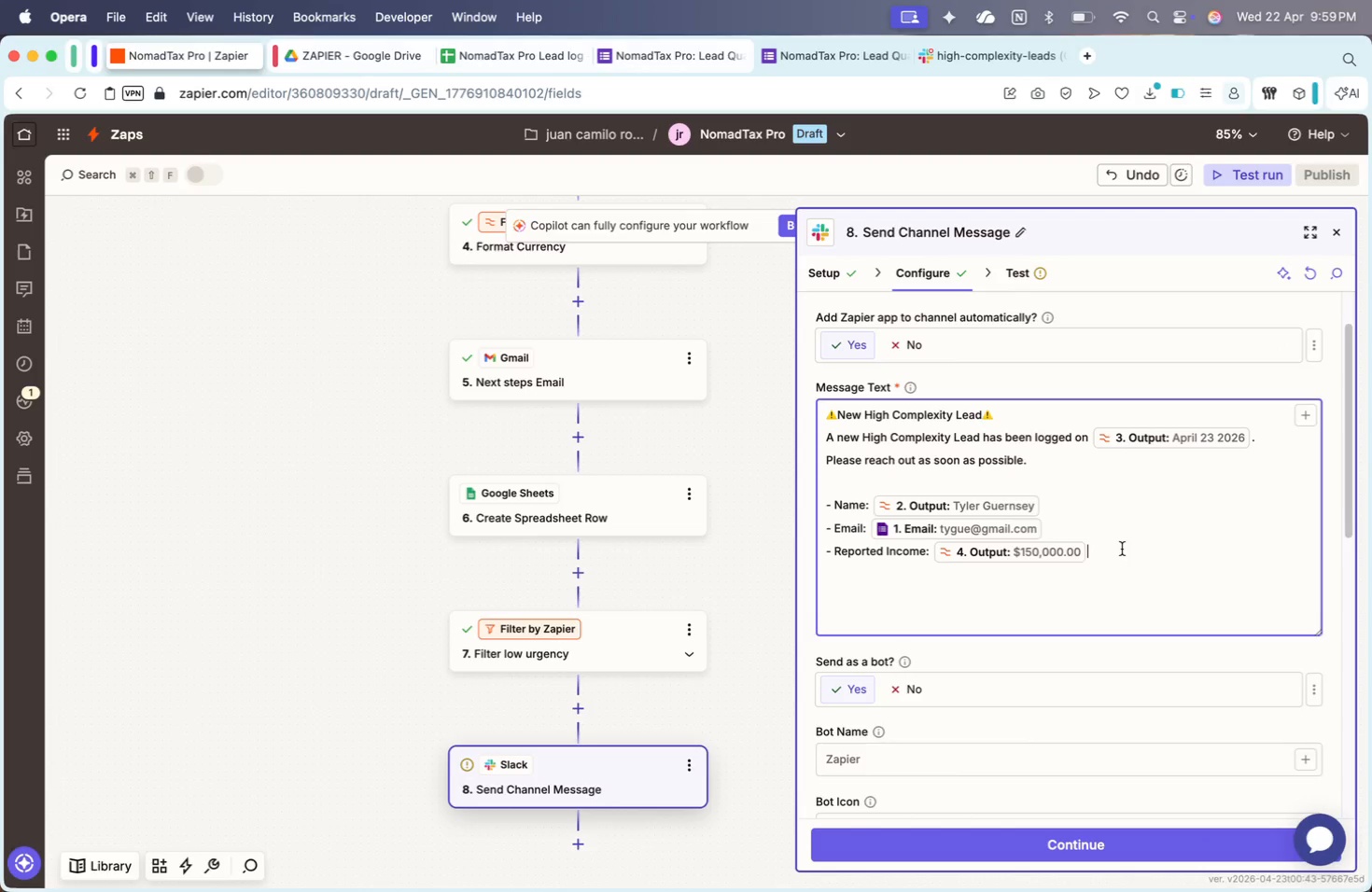 
key(Enter)
 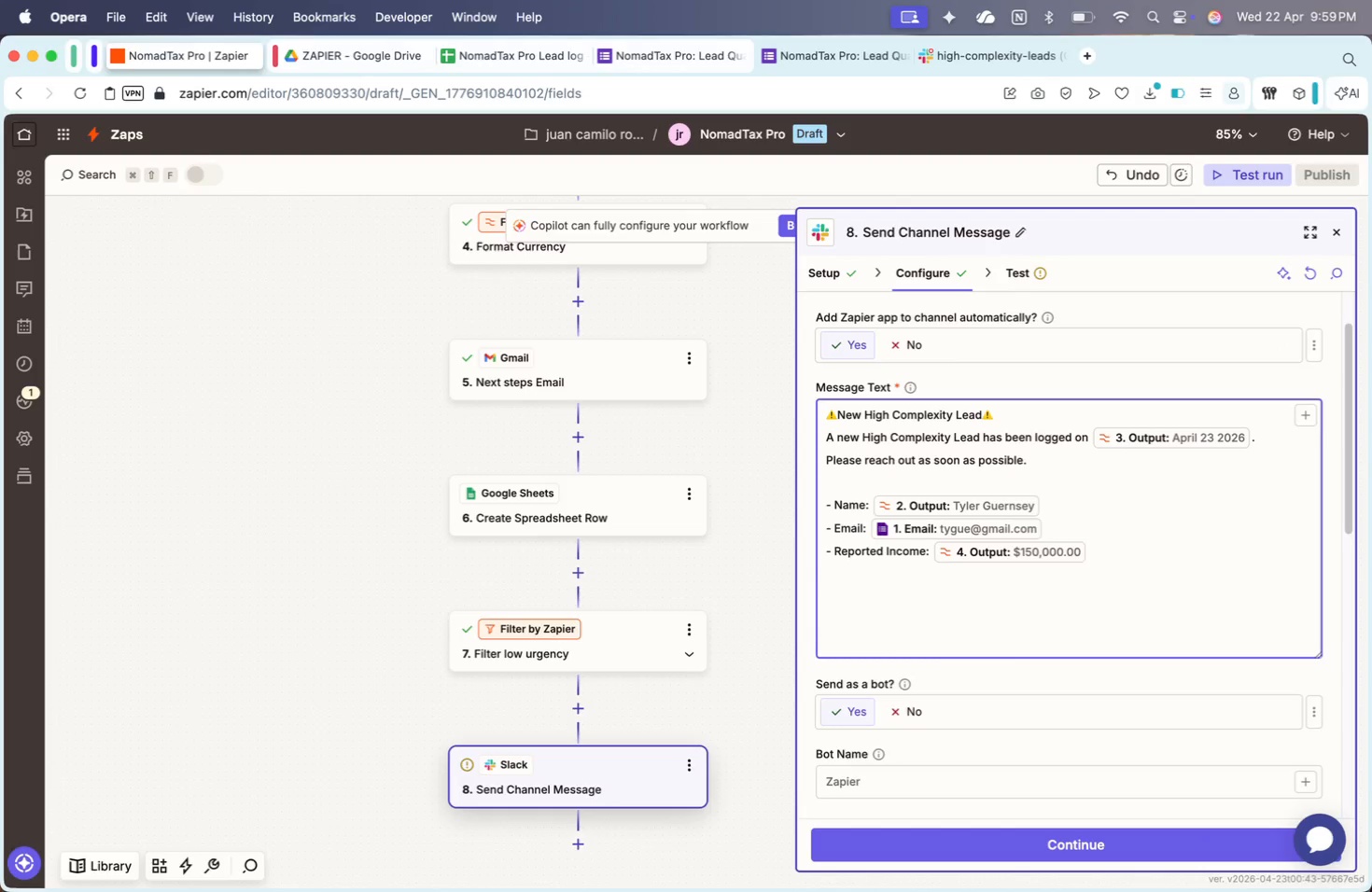 
type(- N0 of c)
key(Backspace)
 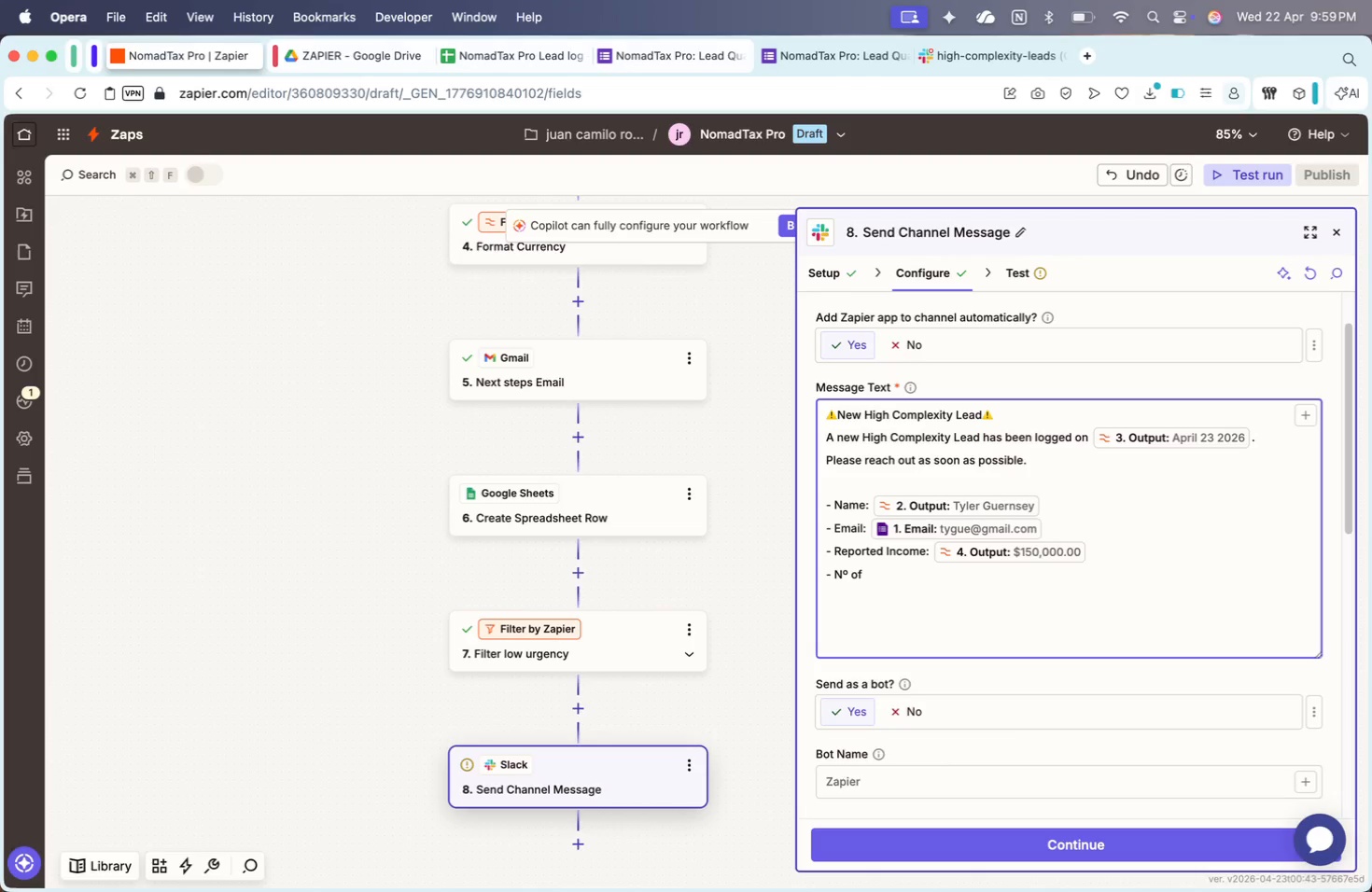 
hold_key(key=OptionLeft, duration=0.32)